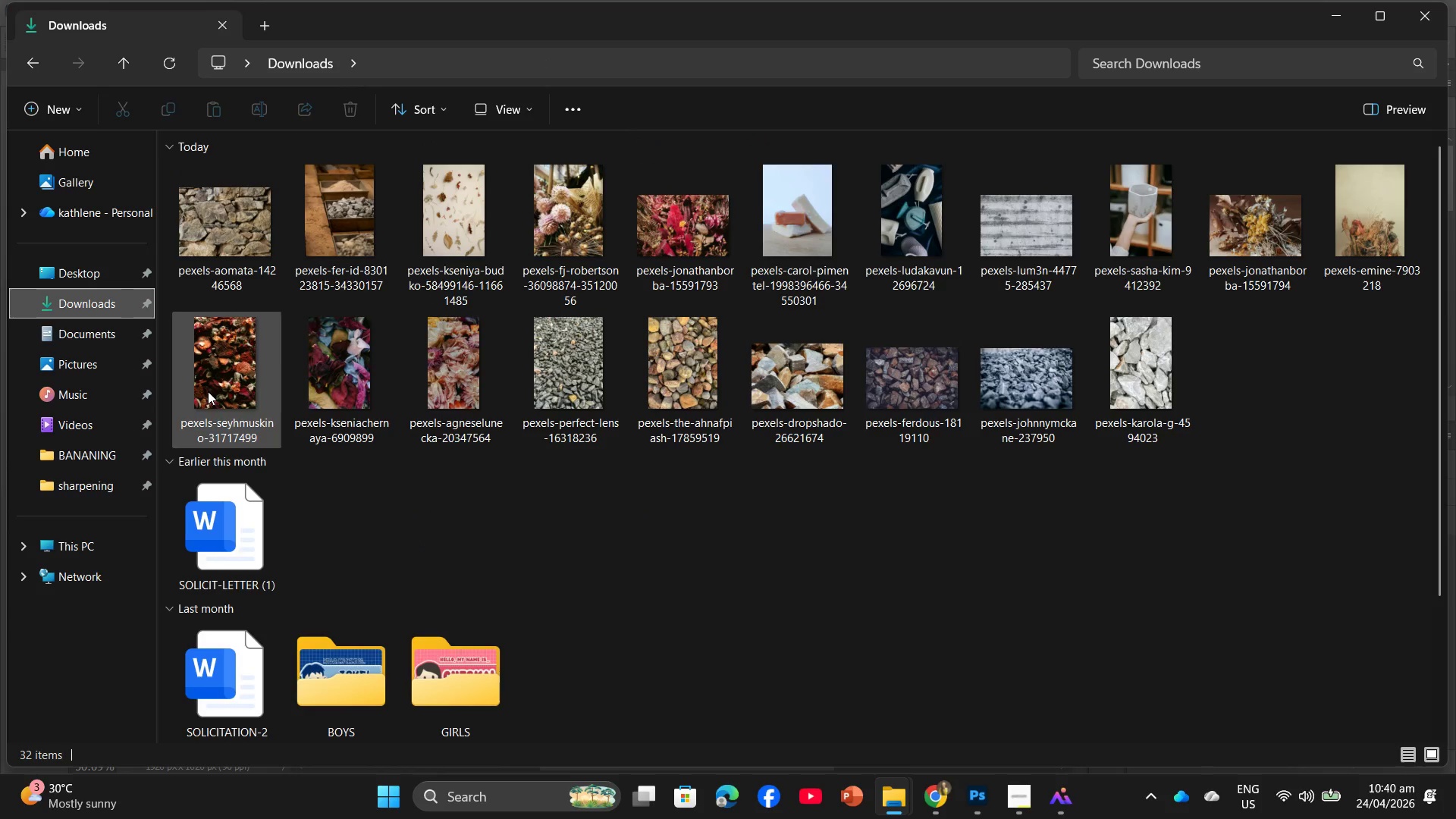 
scroll: coordinate [340, 457], scroll_direction: down, amount: 6.0
 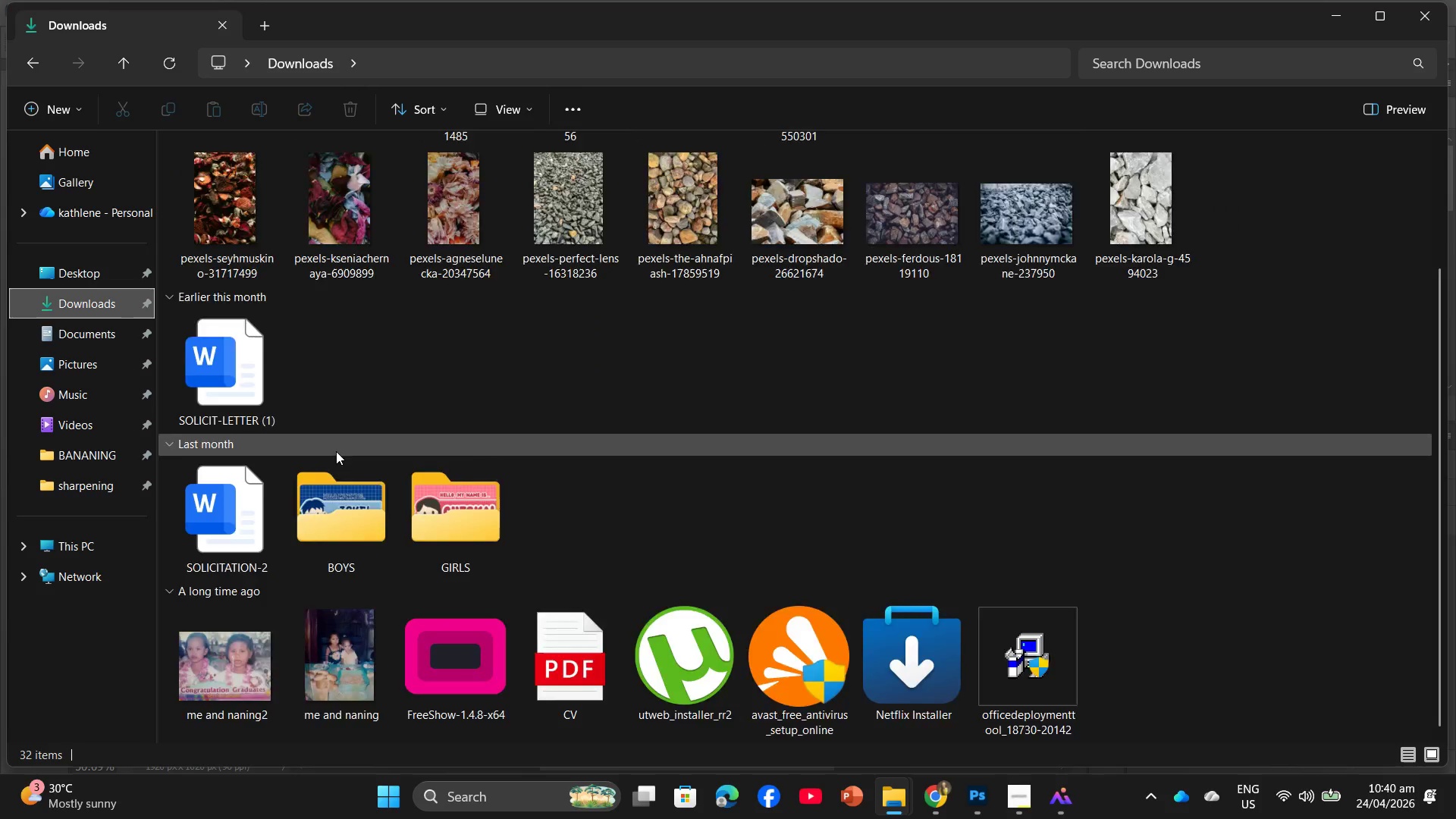 
scroll: coordinate [336, 447], scroll_direction: up, amount: 5.0
 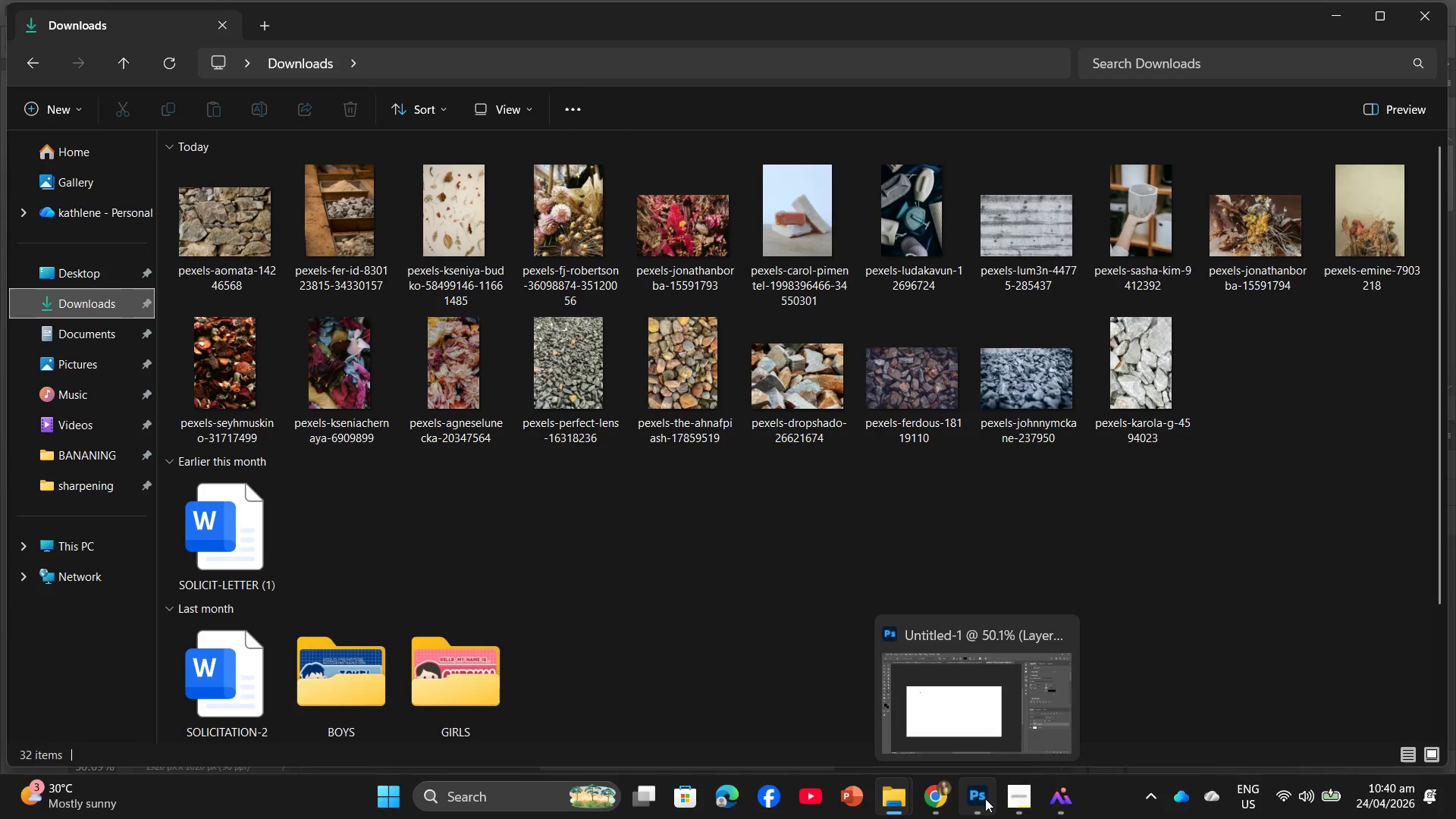 
left_click([940, 719])
 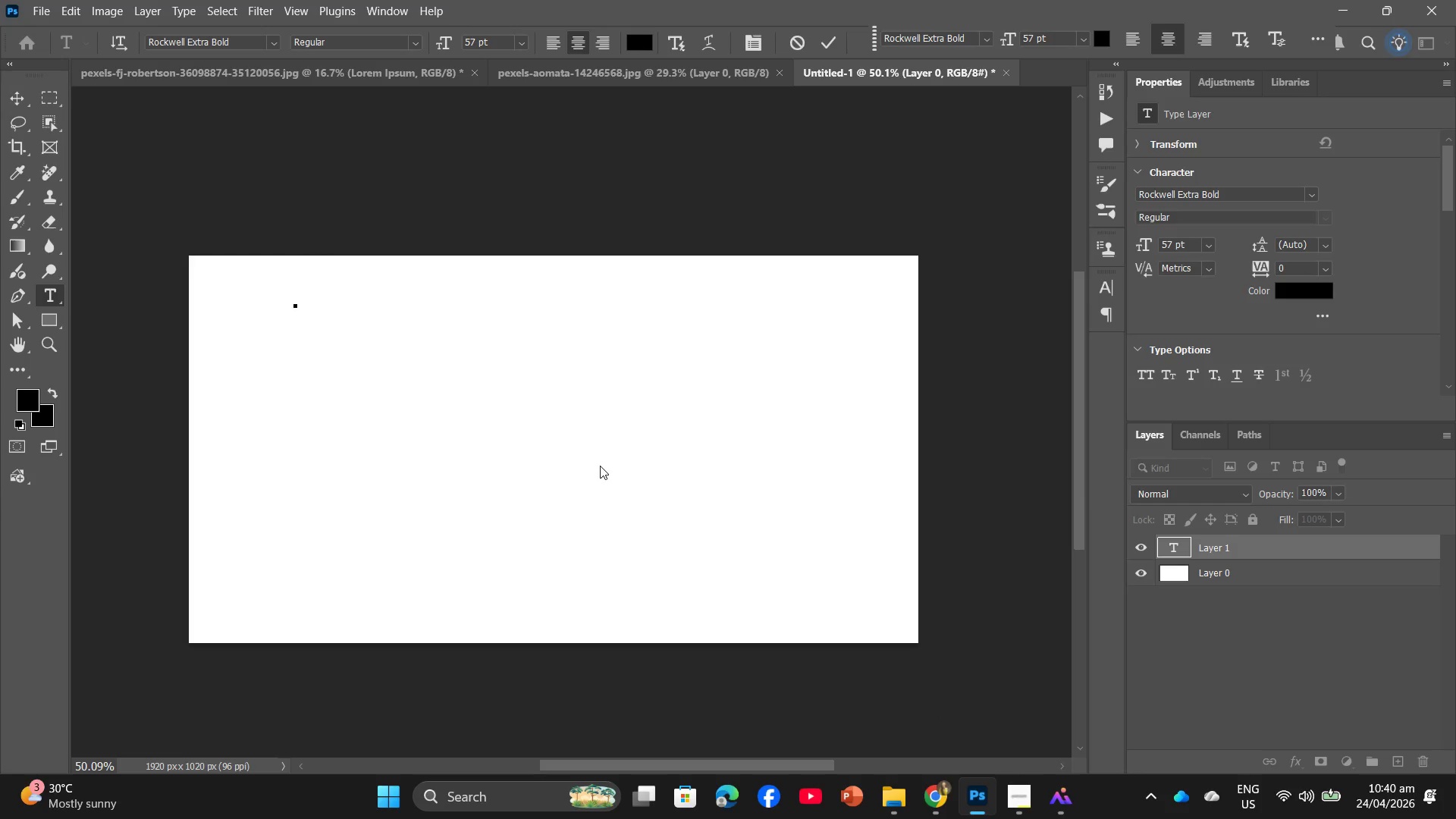 
type(BEFORE)
 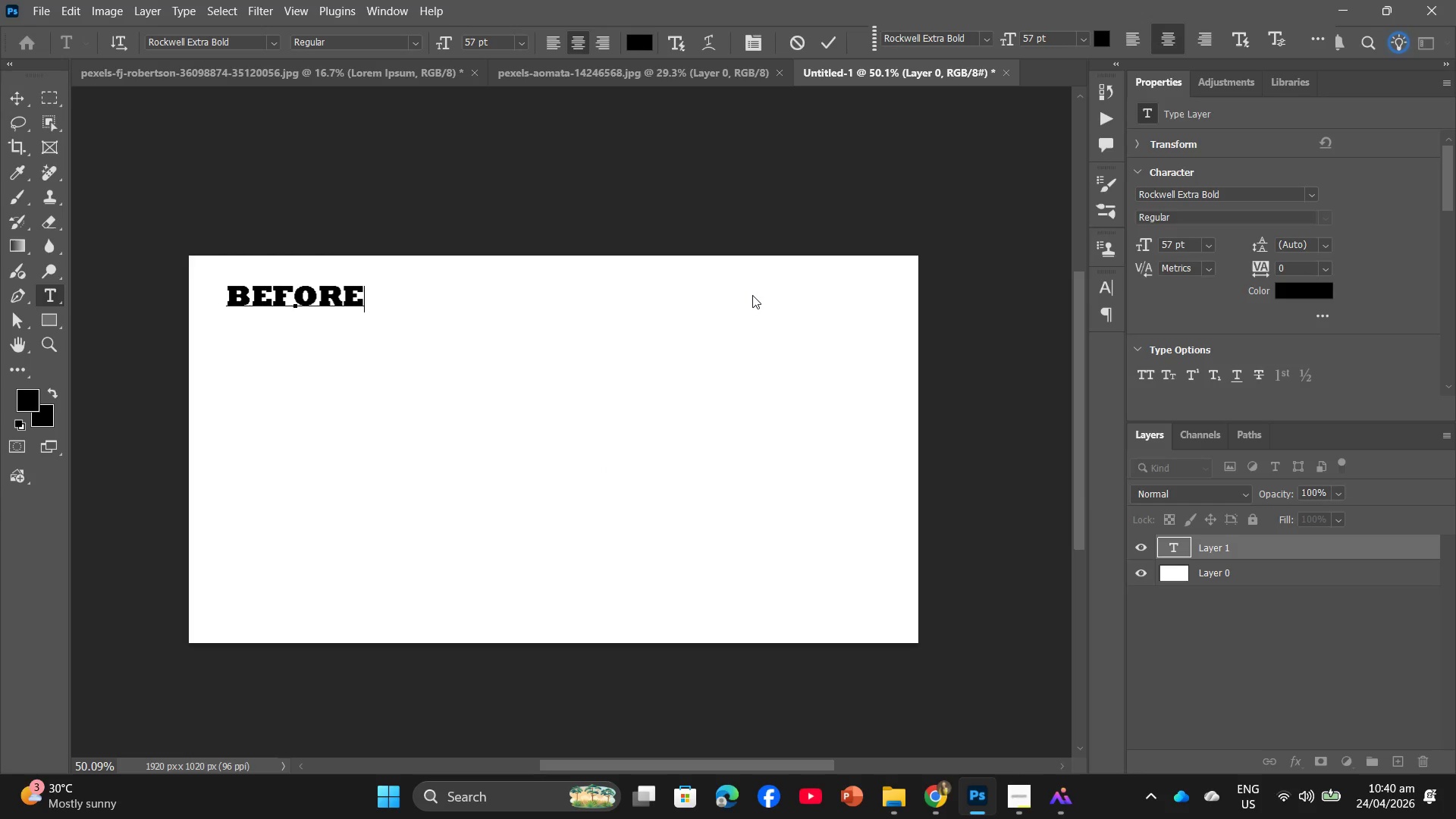 
double_click([754, 295])
 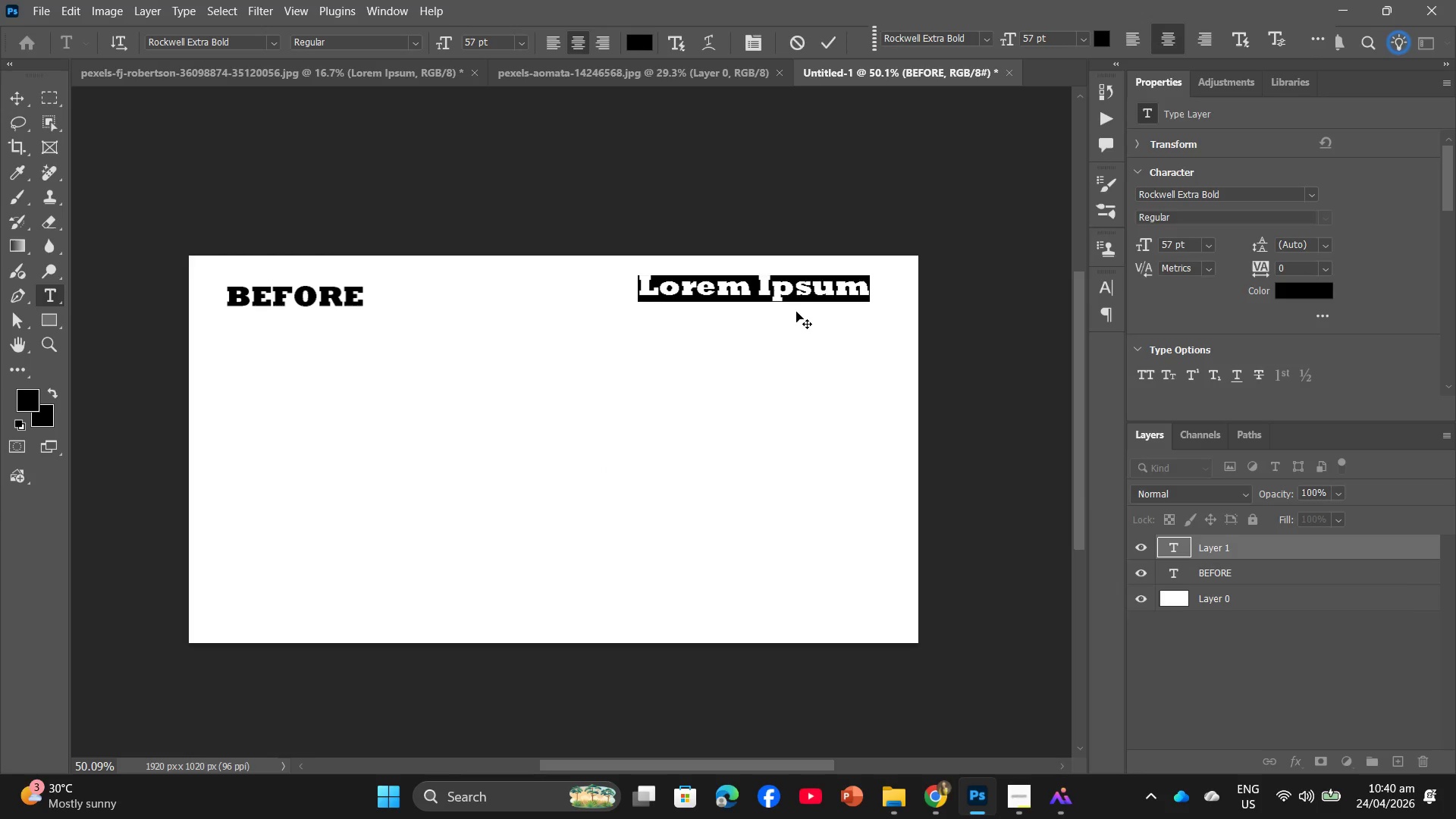 
type(AFTER)
 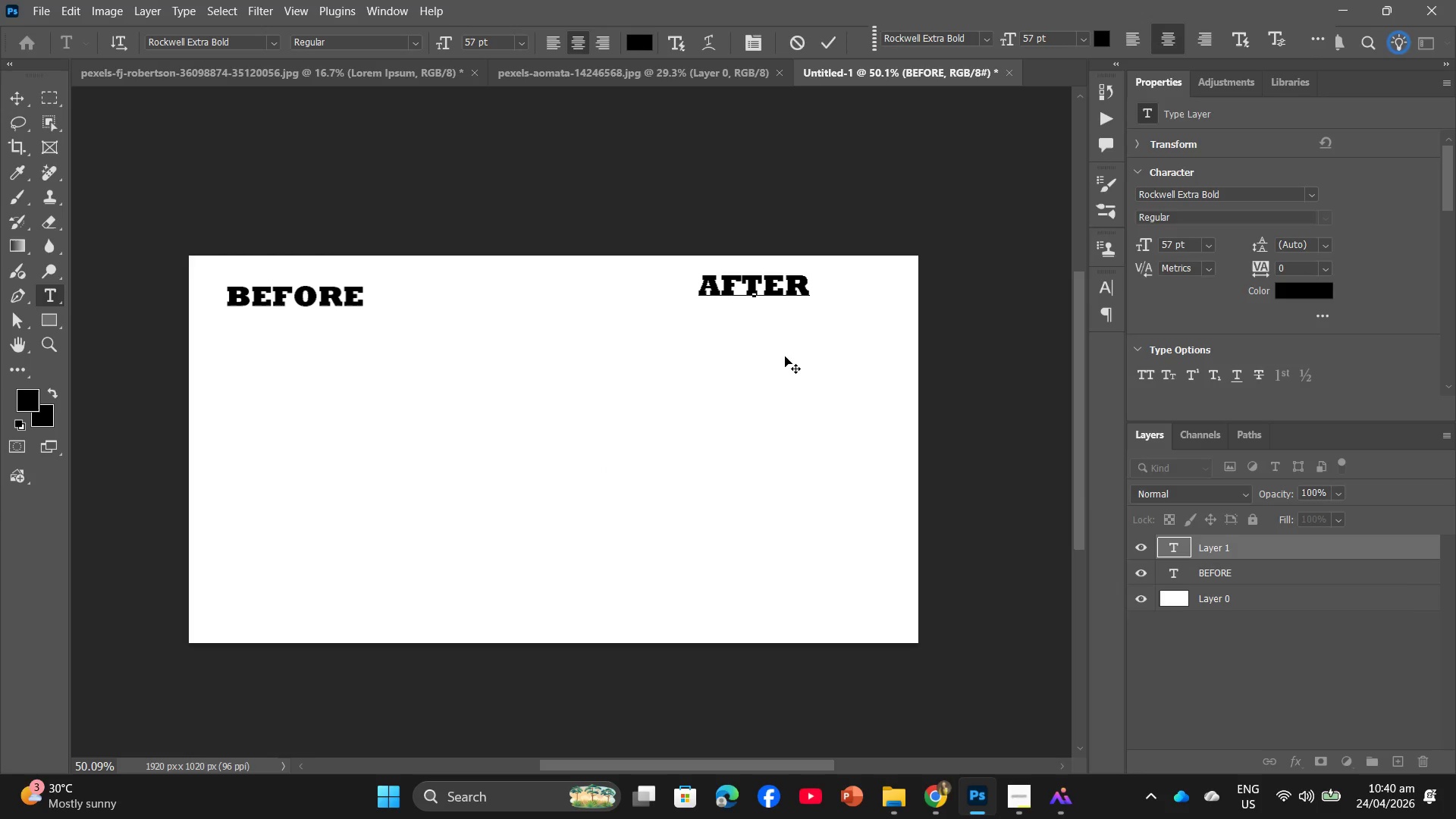 
hold_key(key=AltLeft, duration=0.5)
scroll: coordinate [782, 364], scroll_direction: up, amount: 4.0
 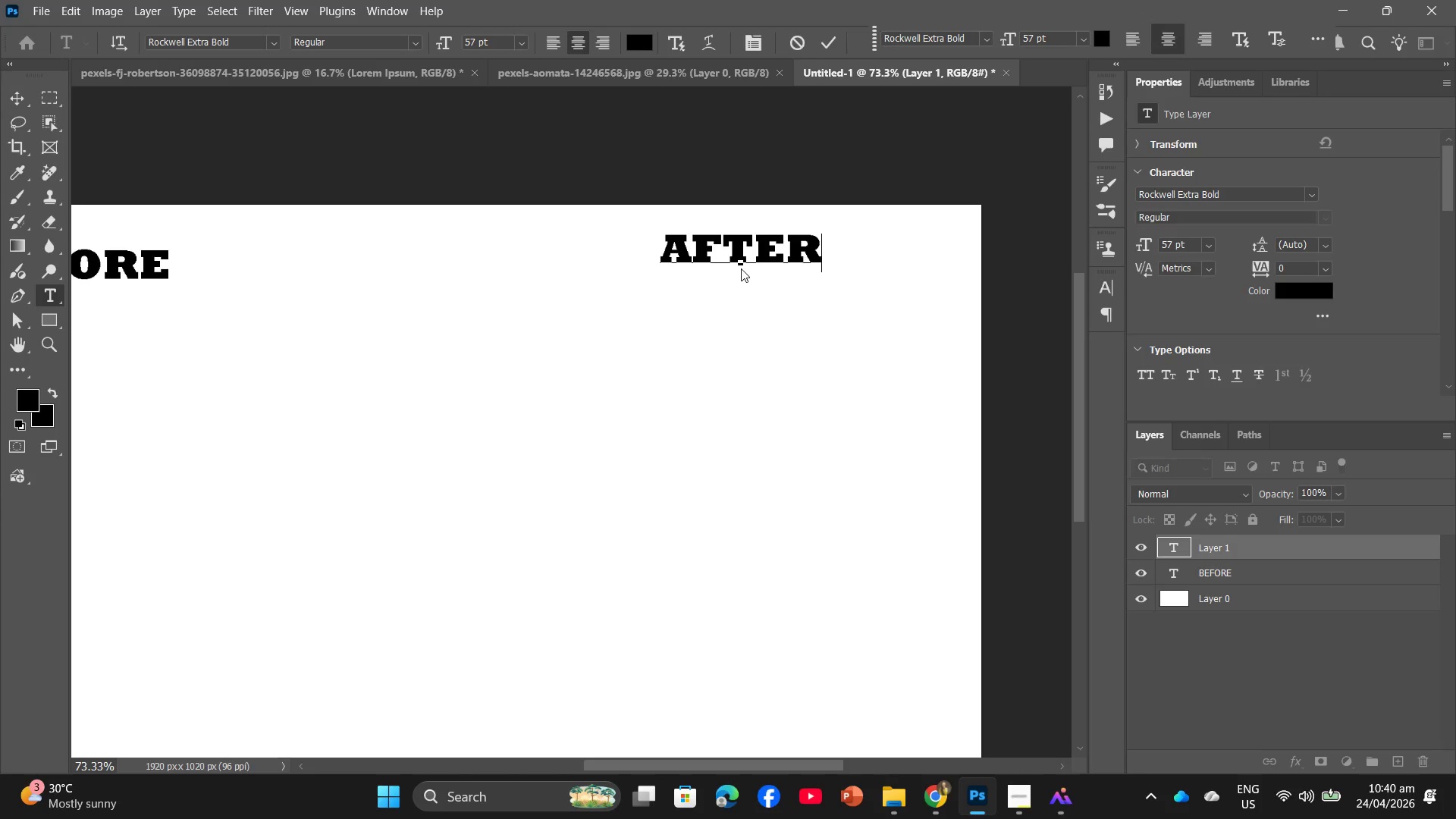 
left_click([742, 265])
 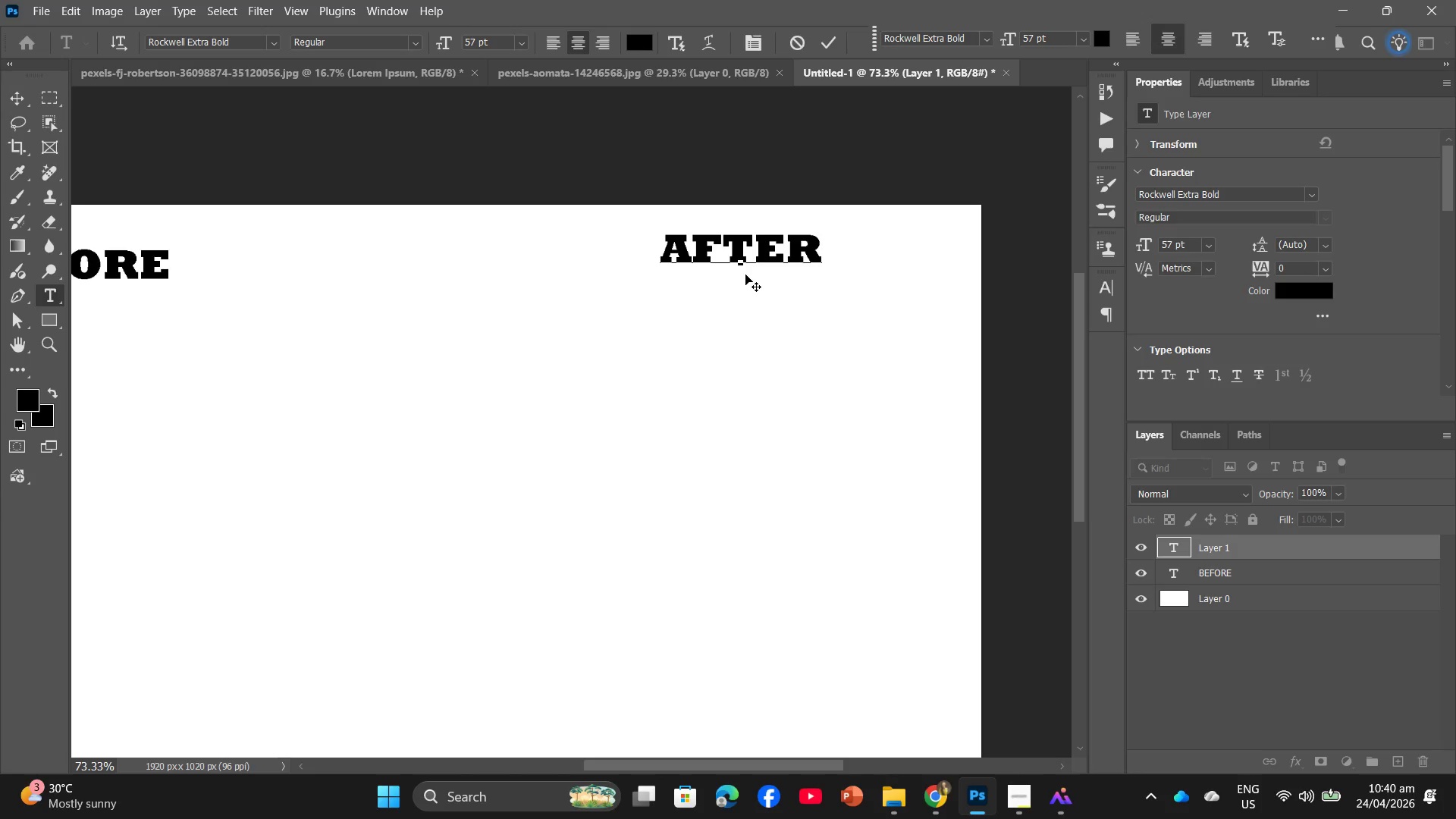 
left_click_drag(start_coordinate=[745, 275], to_coordinate=[769, 296])
 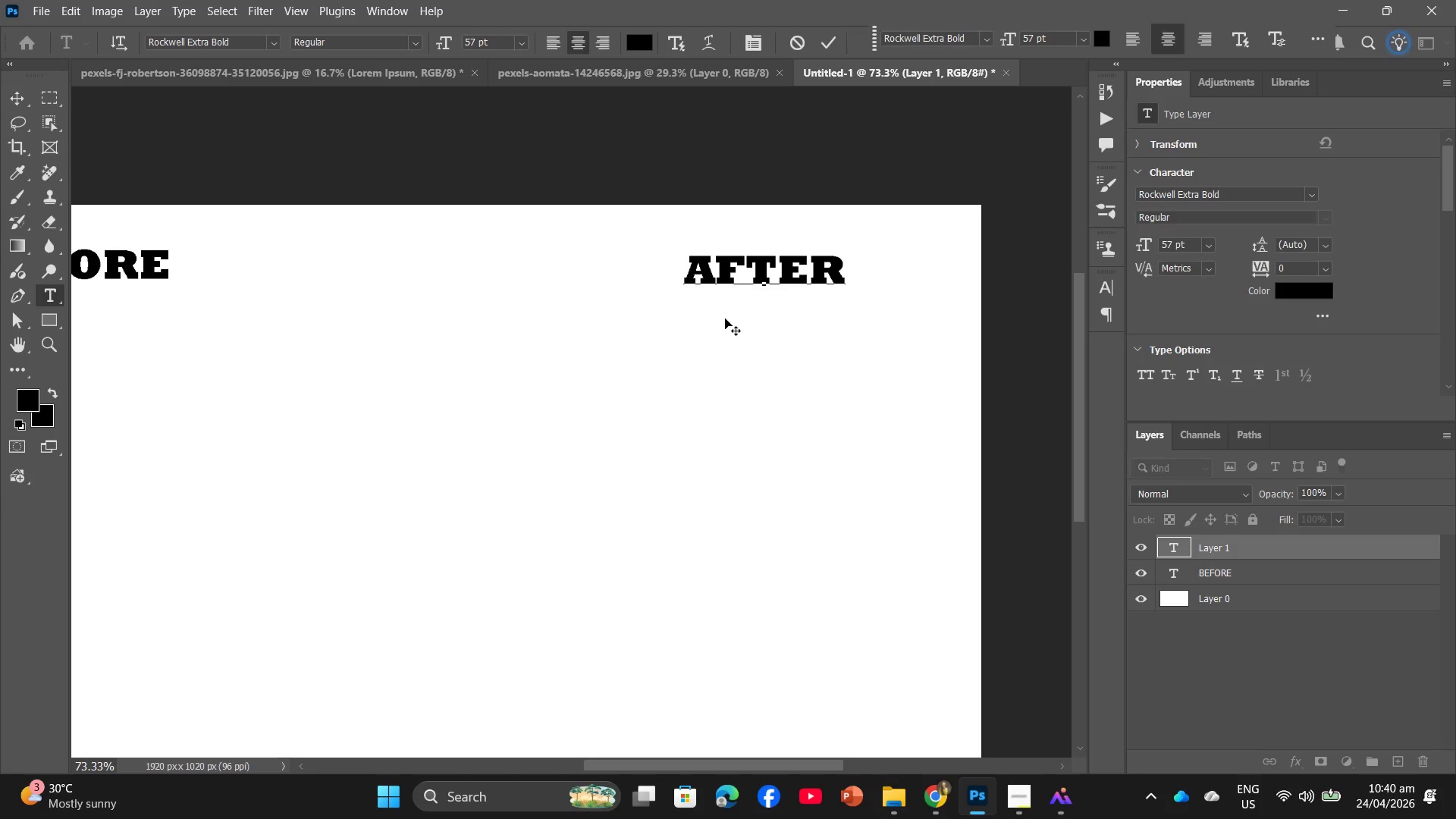 
hold_key(key=AltLeft, duration=0.92)
scroll: coordinate [700, 324], scroll_direction: down, amount: 4.0
 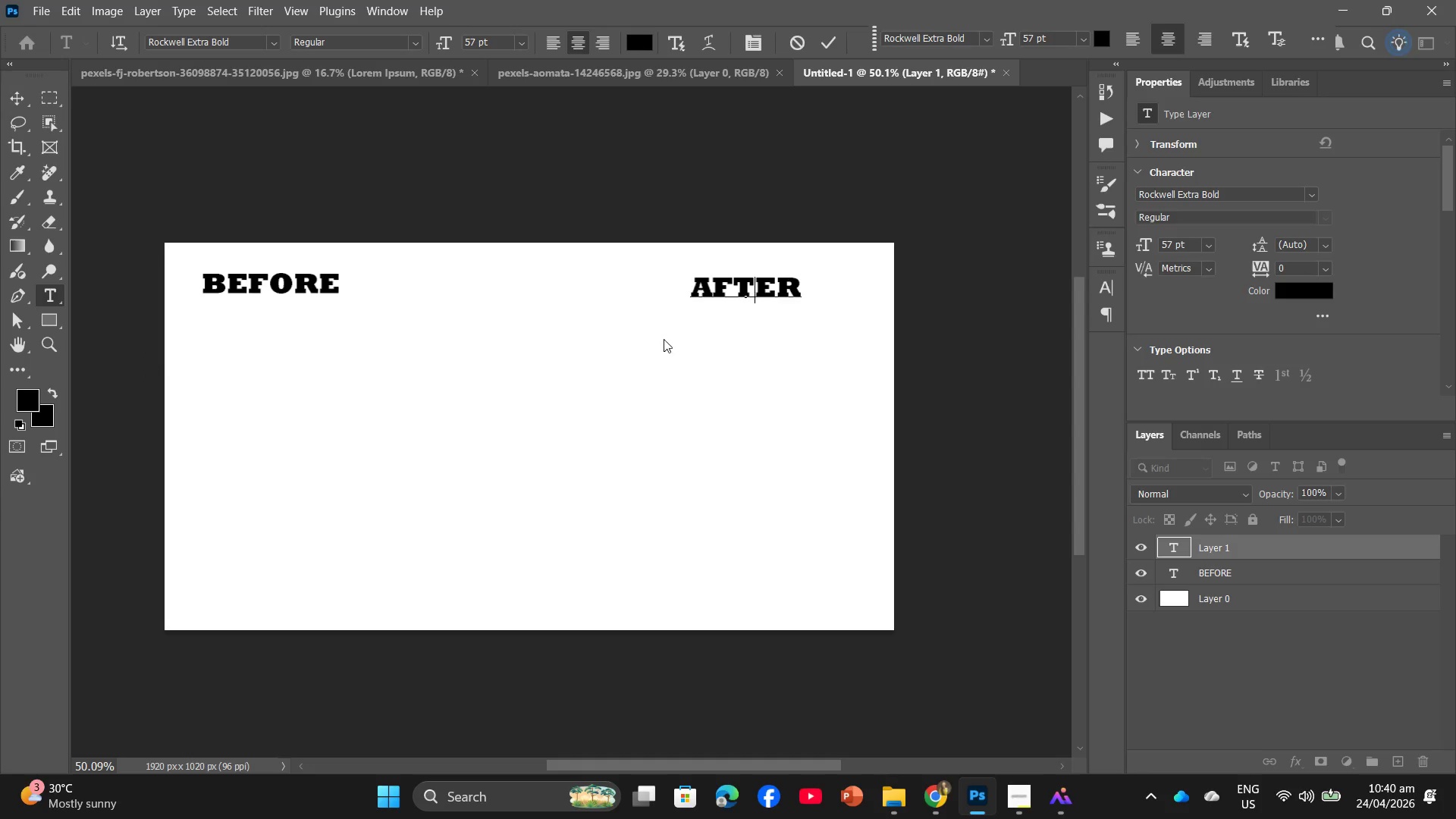 
left_click([299, 406])
 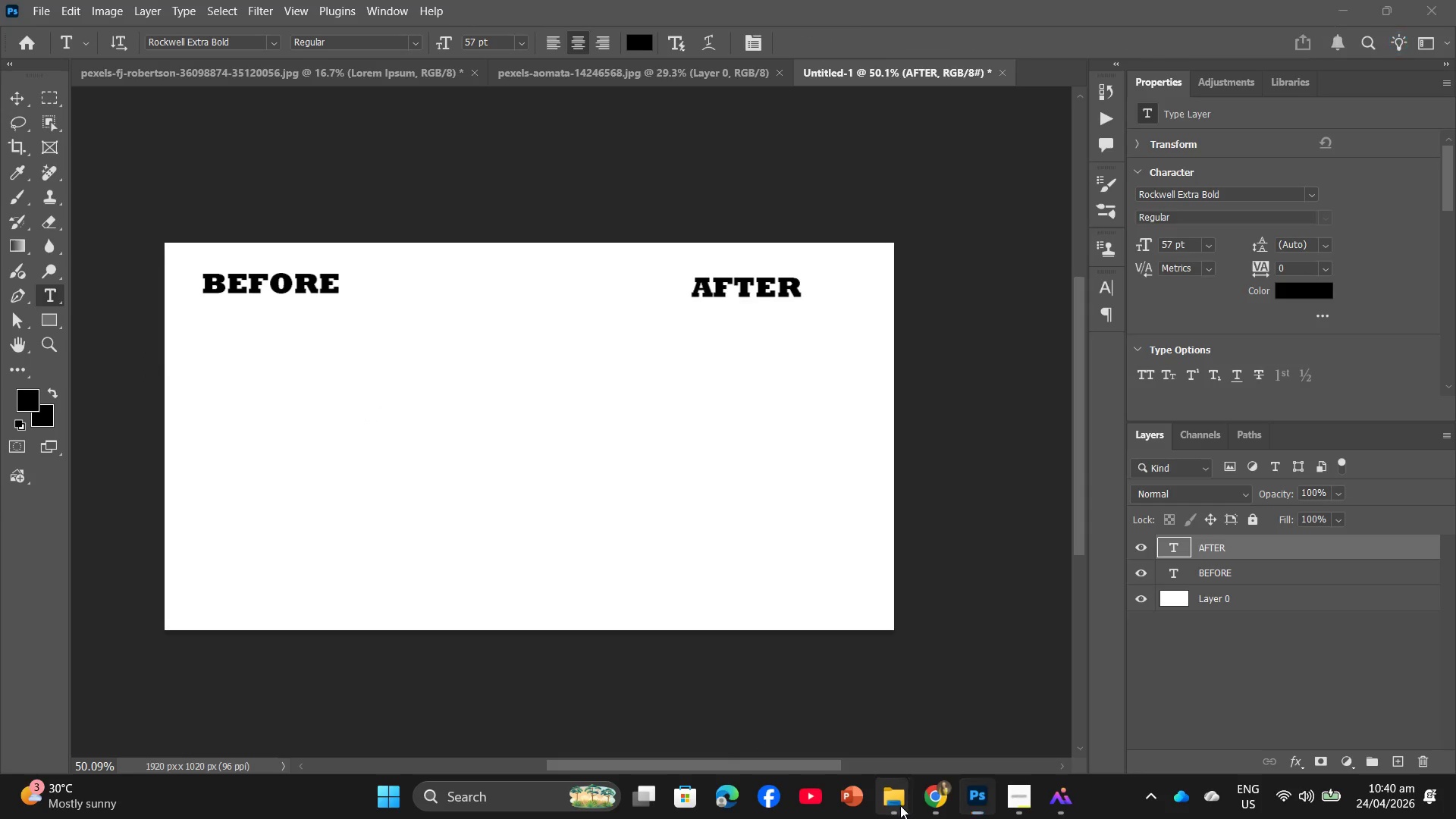 
left_click([824, 720])
 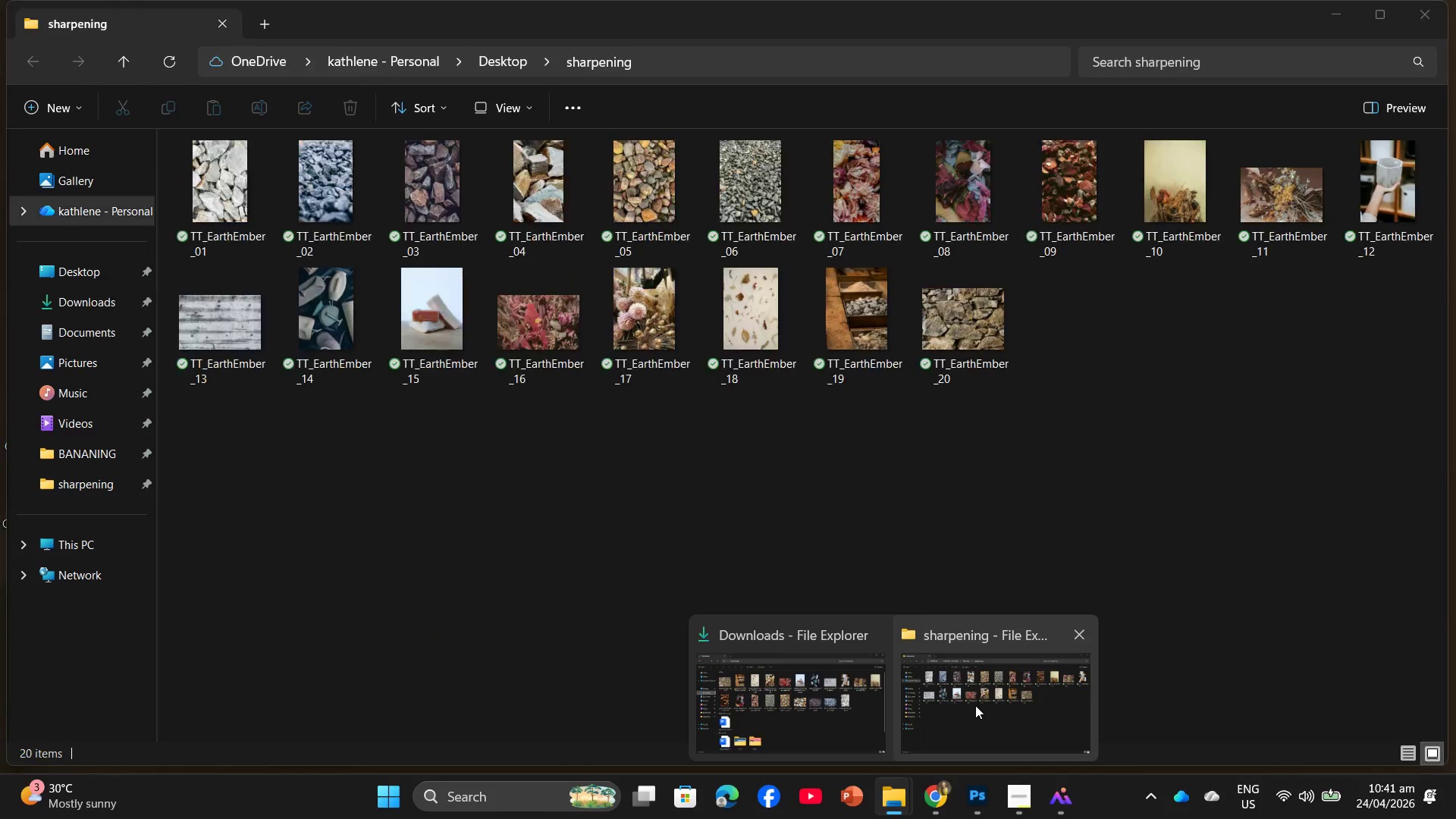 
wait(8.66)
 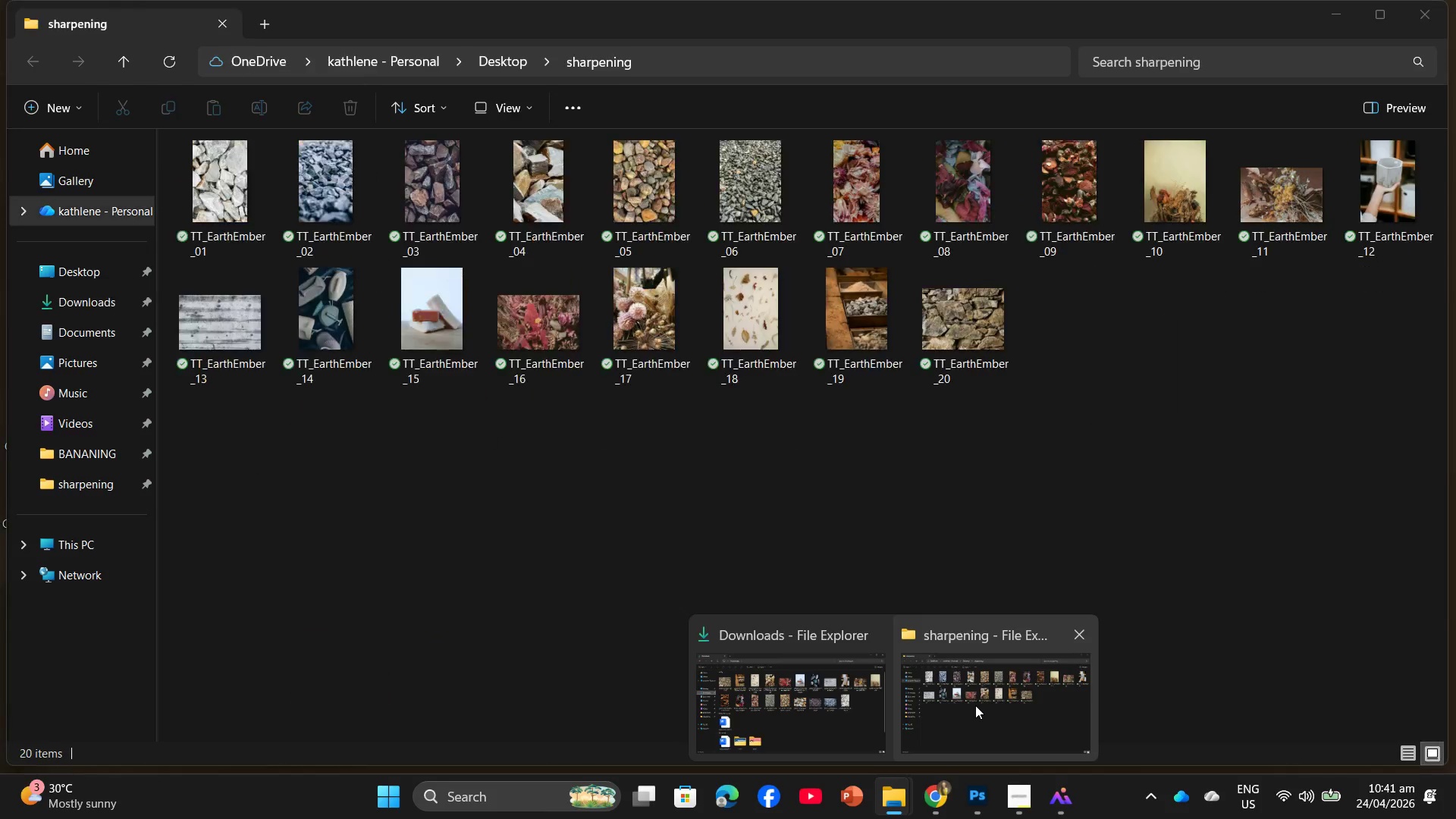 
left_click_drag(start_coordinate=[1116, 350], to_coordinate=[207, 412])
 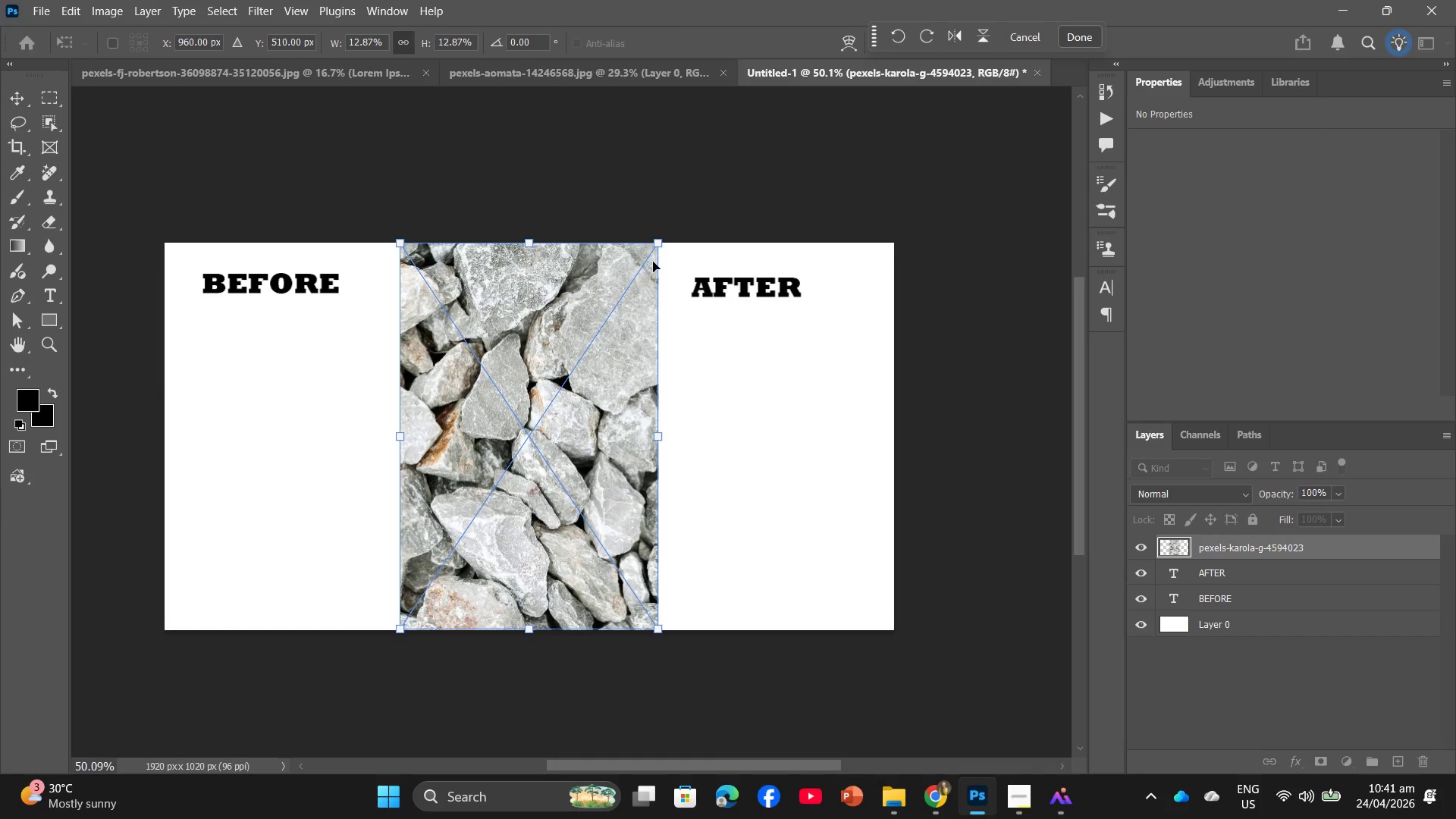 
left_click_drag(start_coordinate=[657, 247], to_coordinate=[573, 384])
 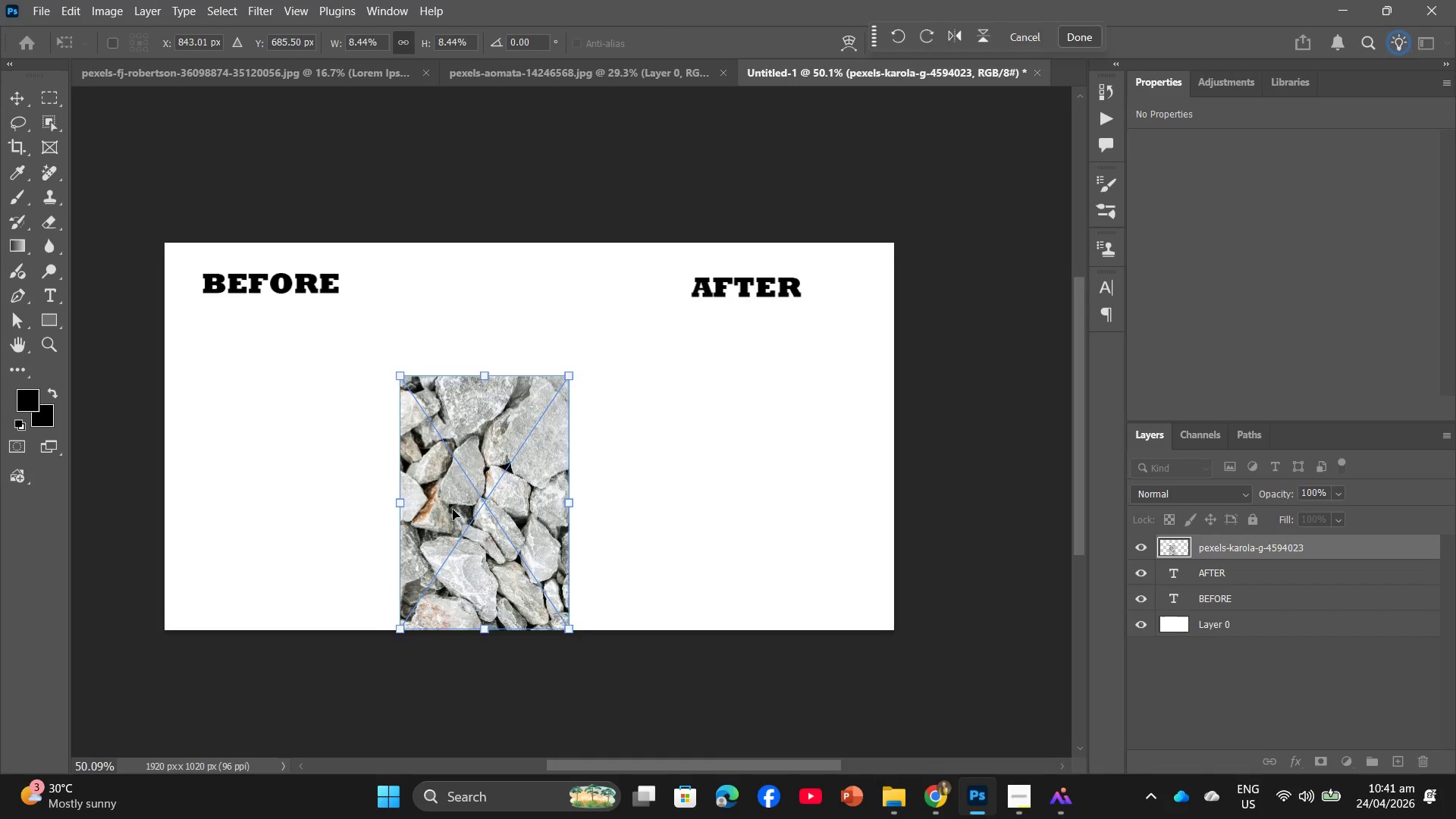 
left_click_drag(start_coordinate=[454, 513], to_coordinate=[243, 442])
 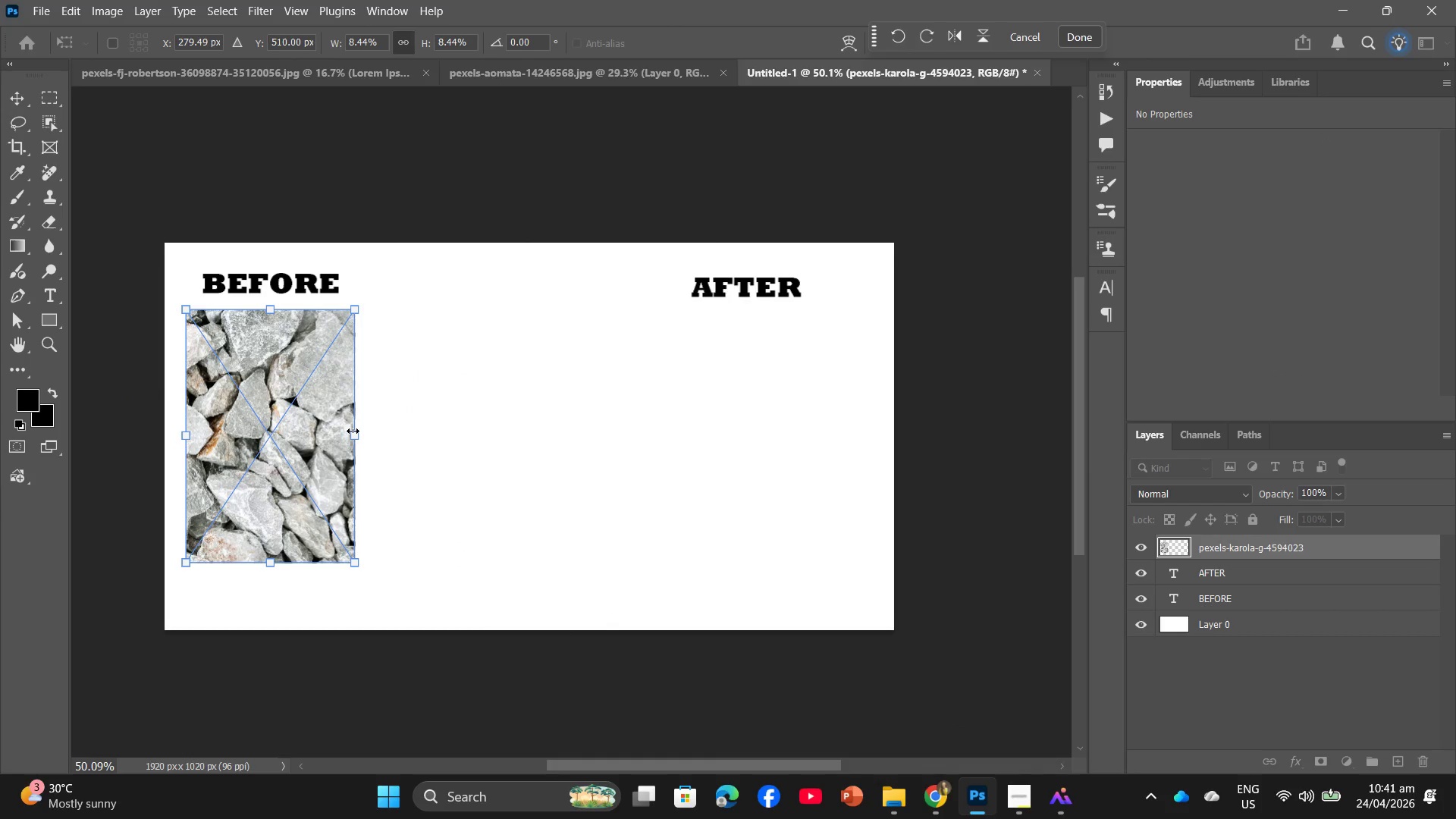 
left_click_drag(start_coordinate=[353, 431], to_coordinate=[382, 437])
 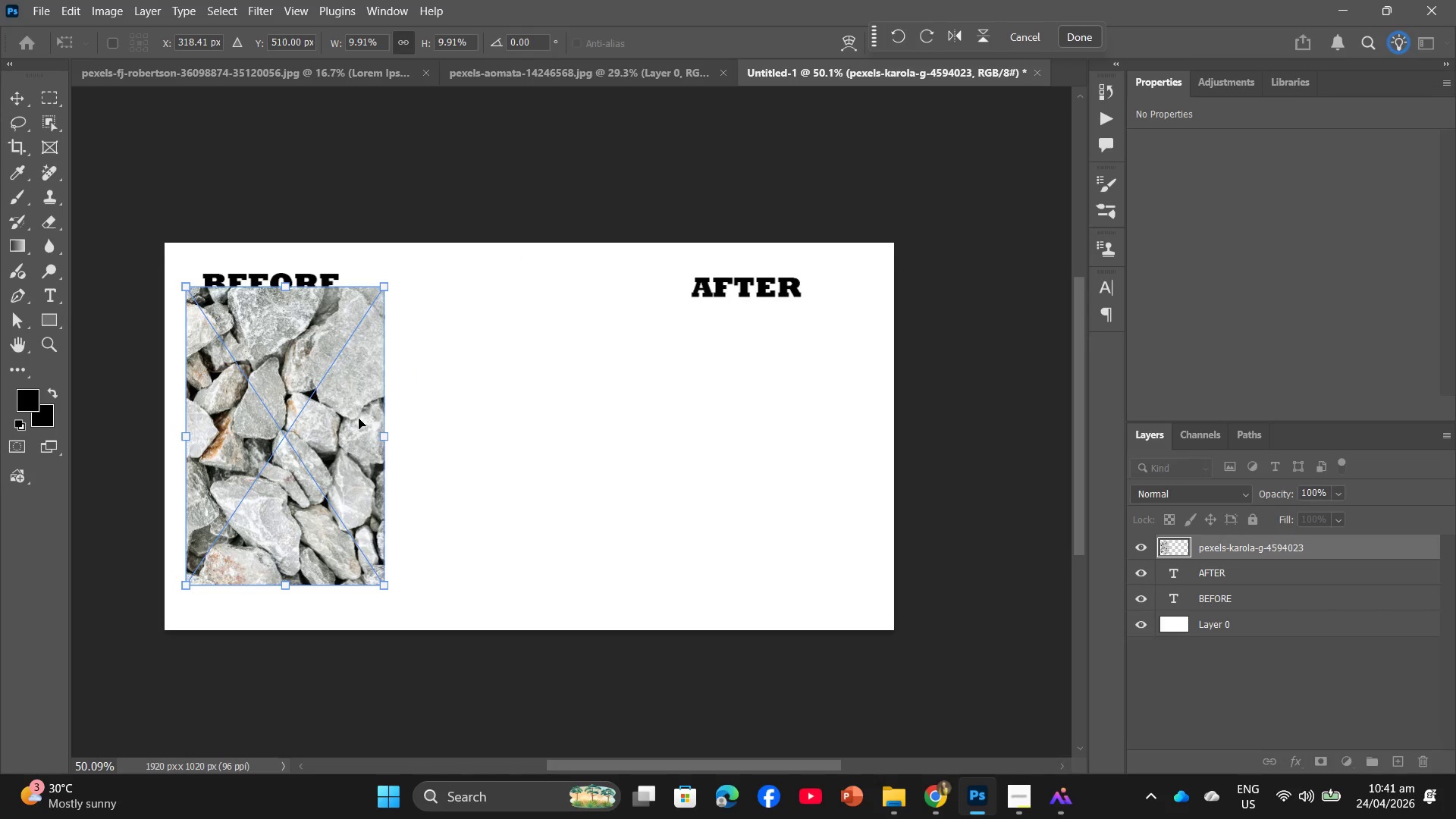 
left_click_drag(start_coordinate=[359, 419], to_coordinate=[365, 433])
 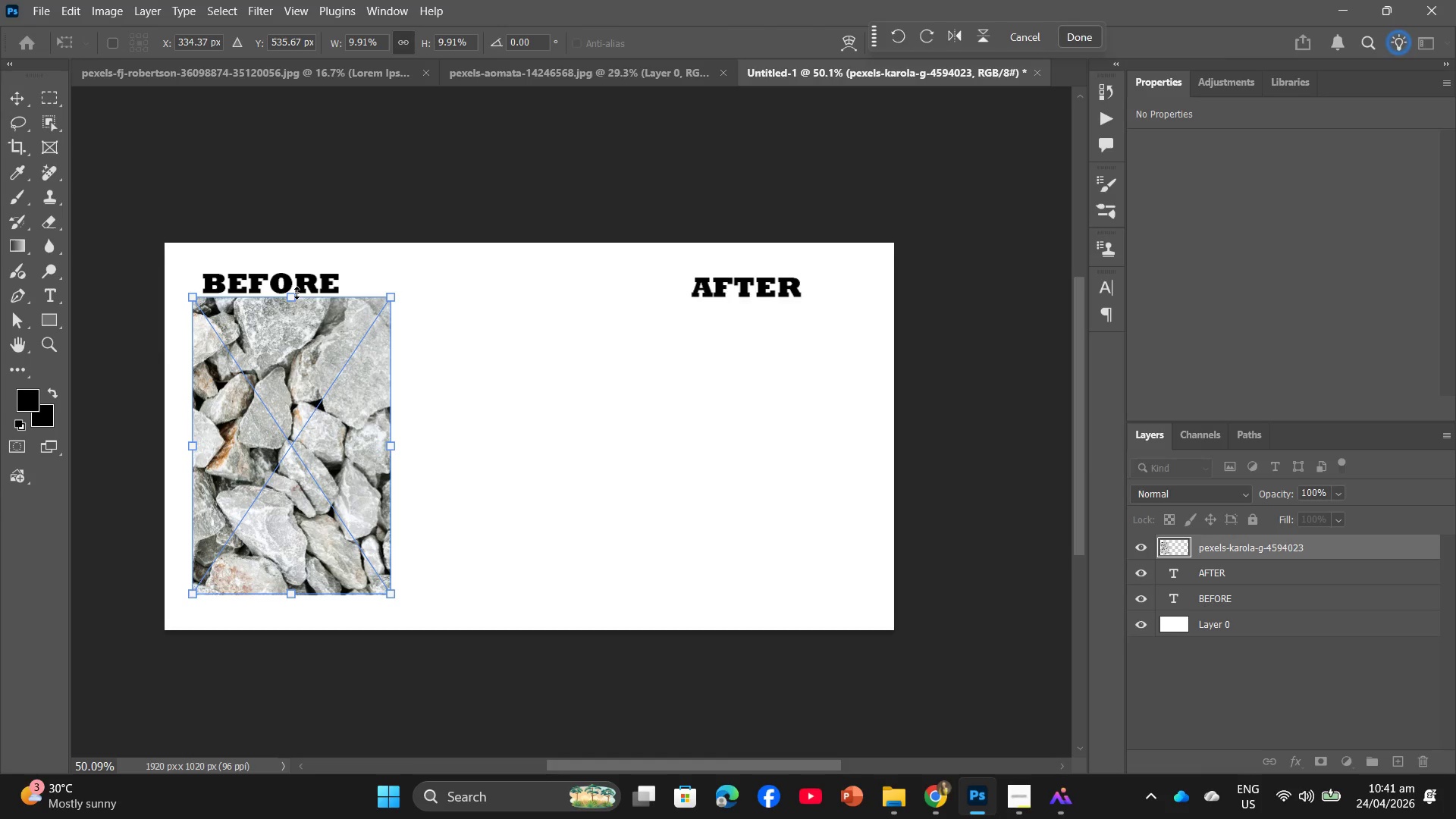 
left_click([297, 293])
 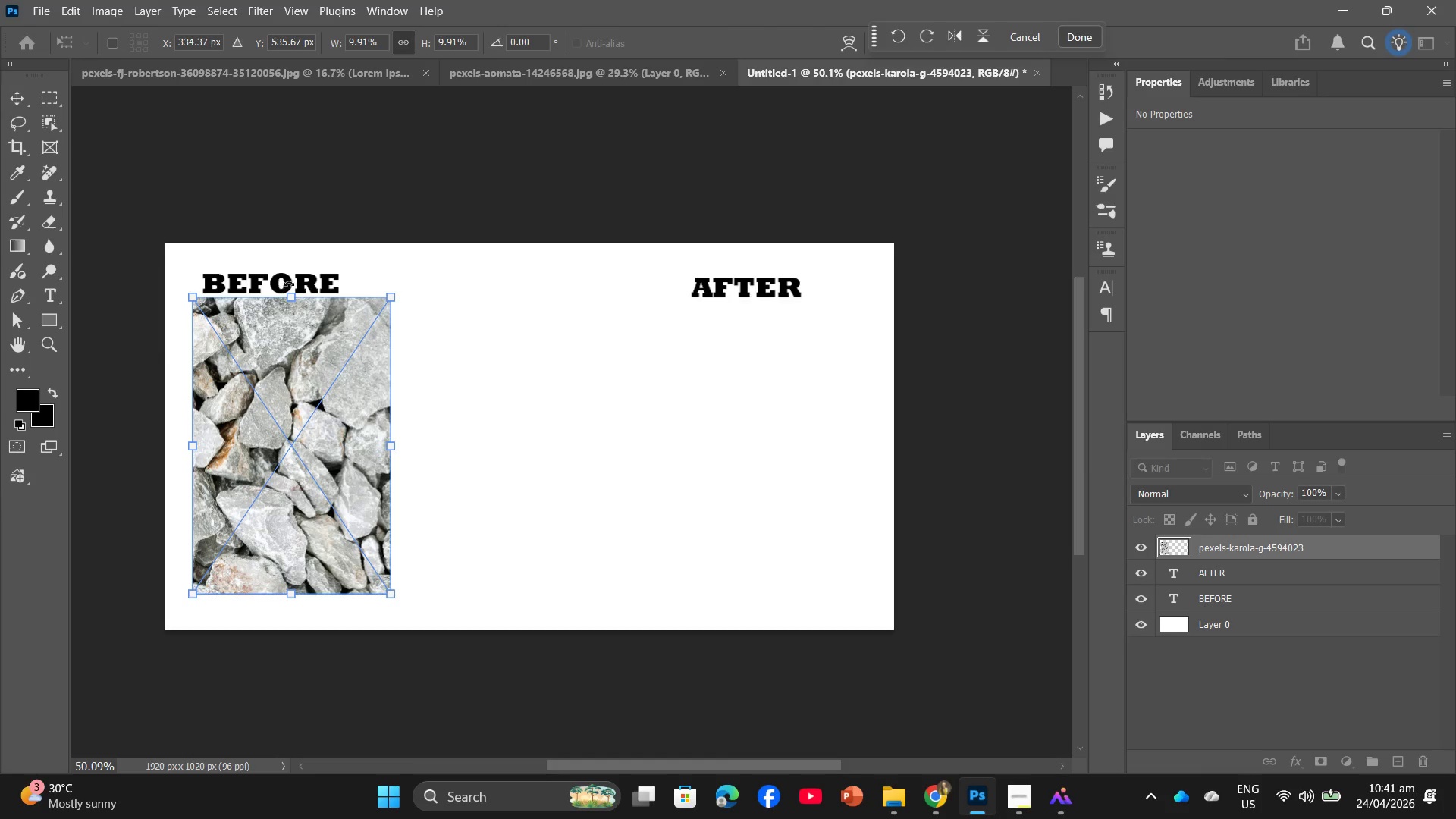 
left_click([289, 283])
 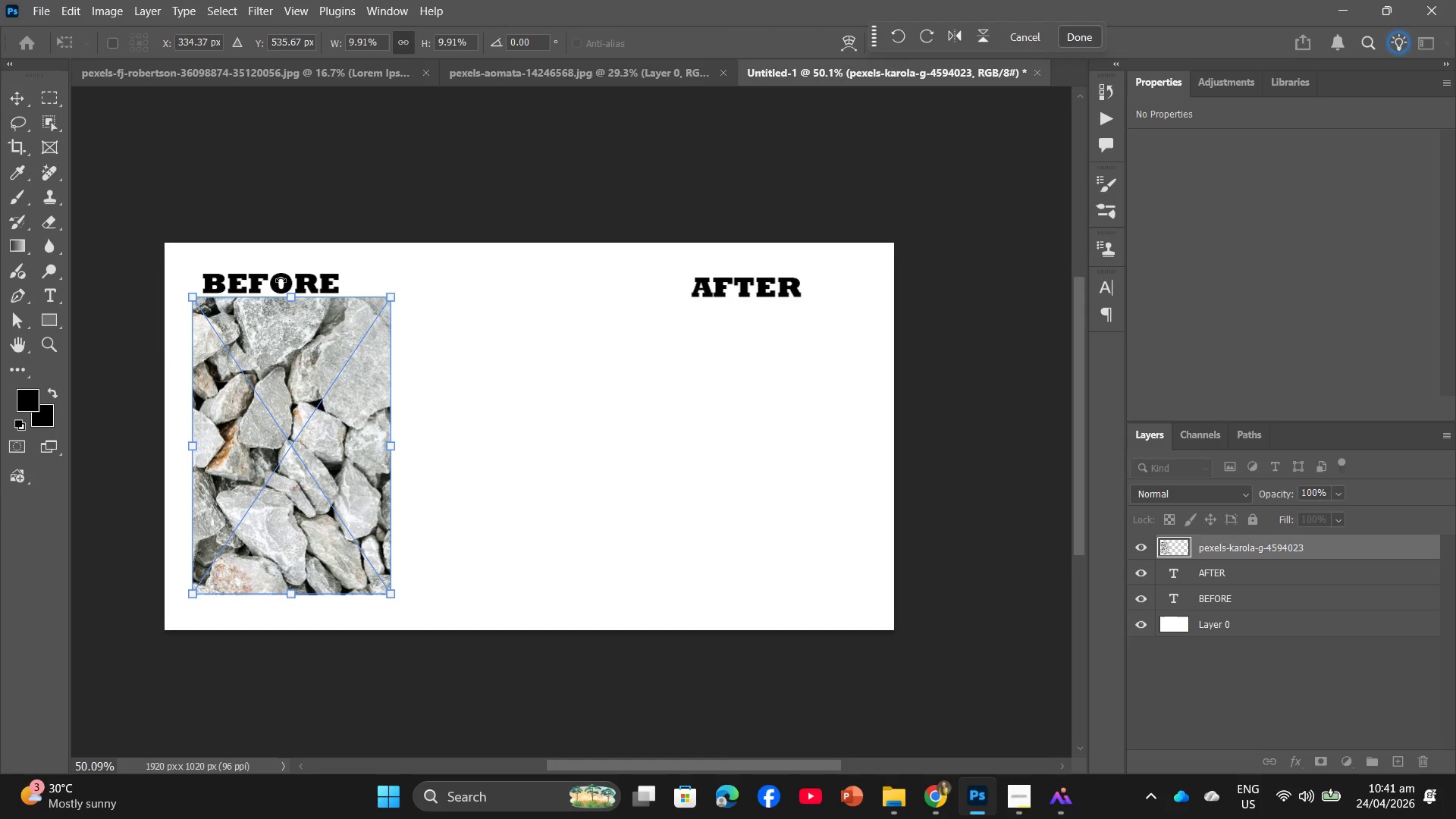 
left_click([281, 279])
 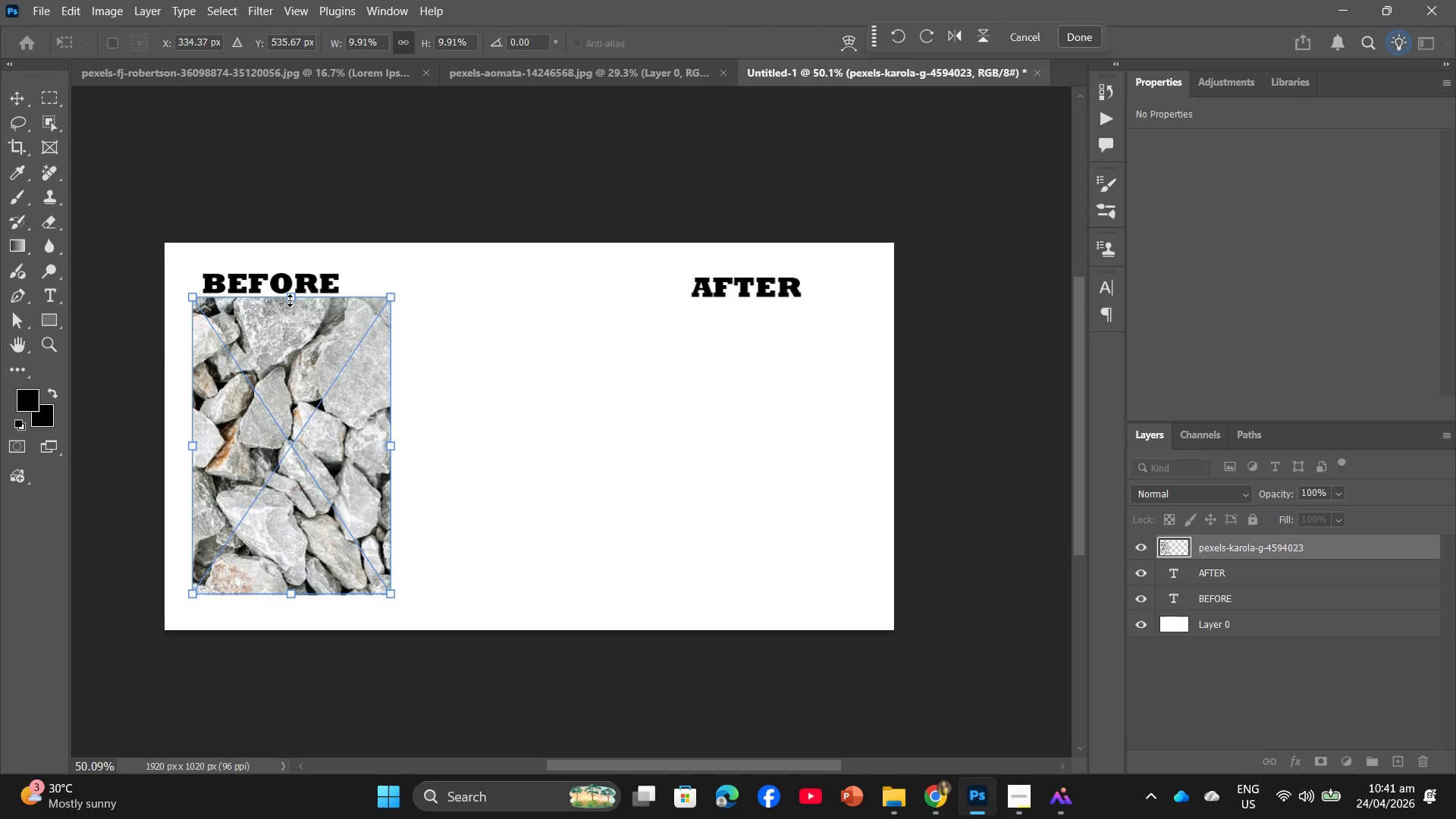 
left_click_drag(start_coordinate=[290, 300], to_coordinate=[285, 325])
 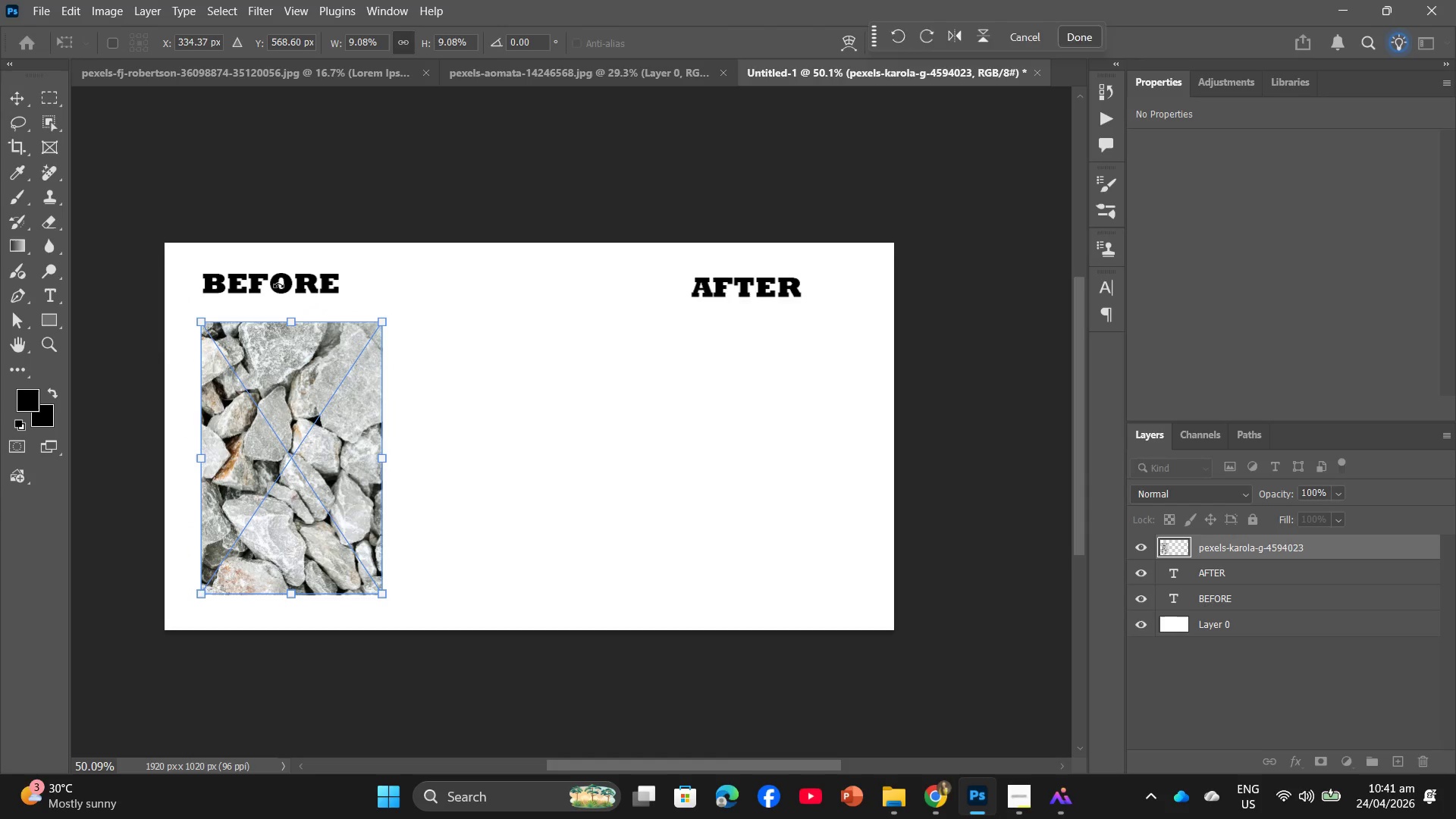 
left_click([278, 284])
 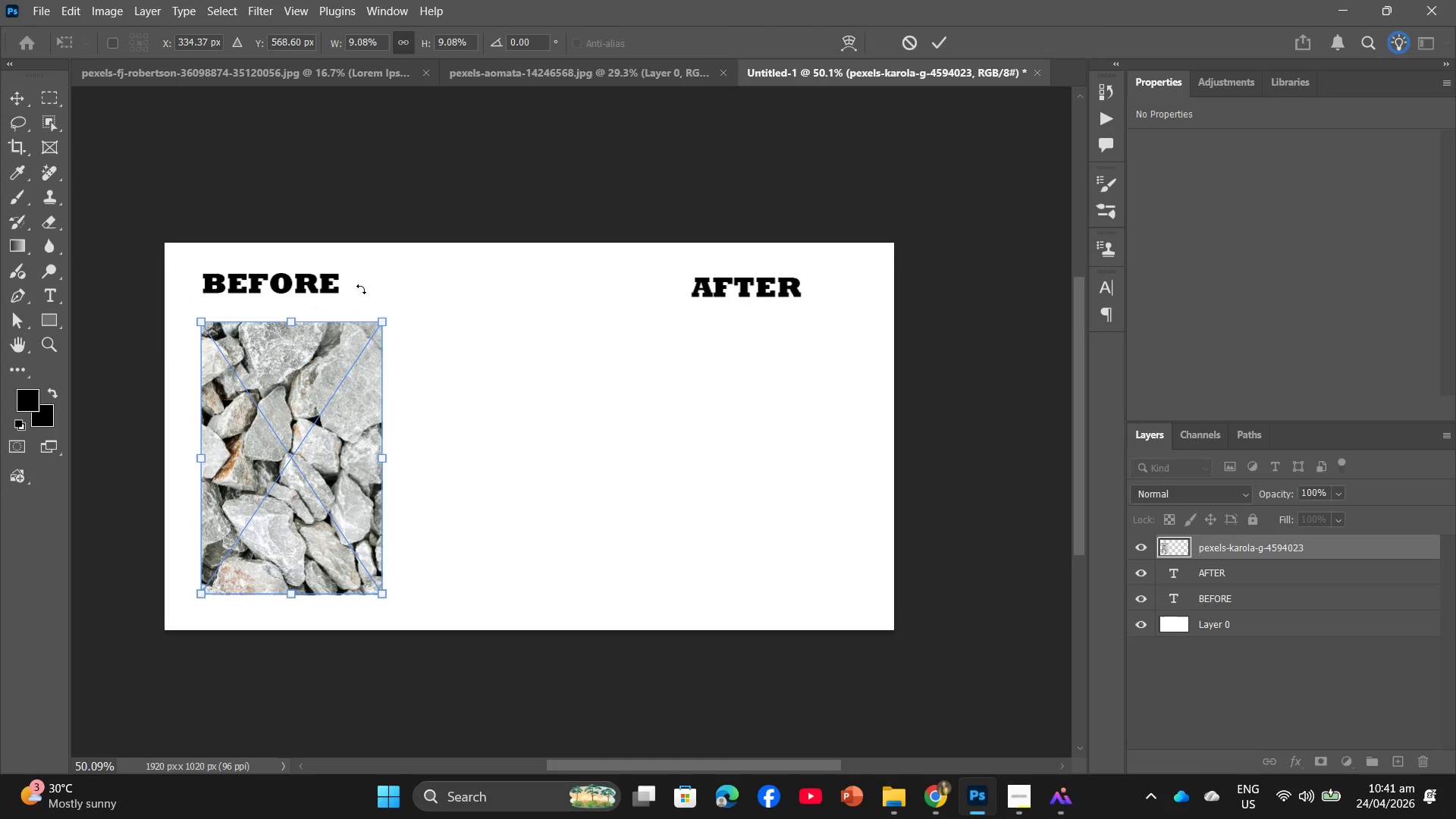 
left_click([361, 289])
 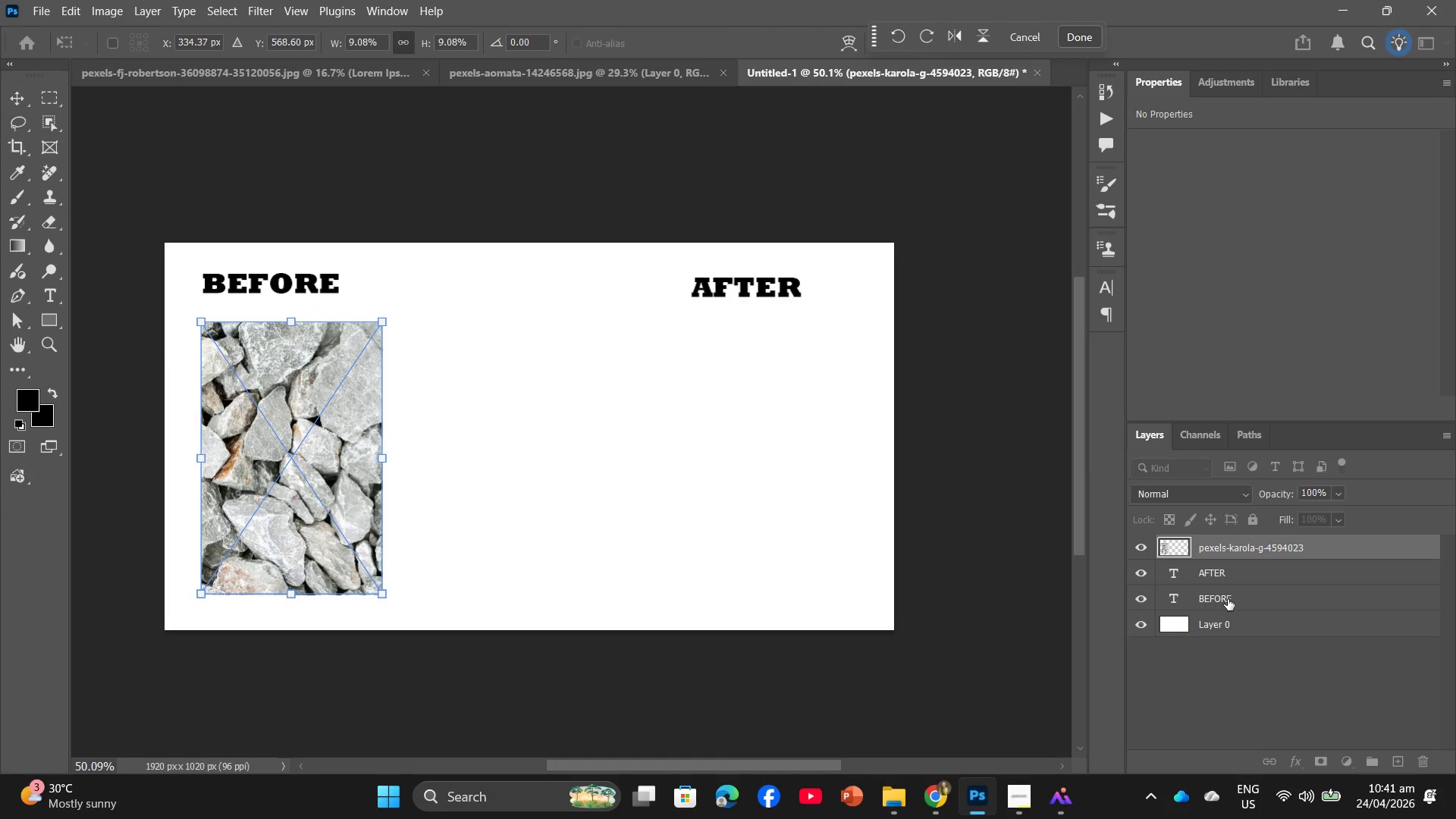 
left_click([1231, 598])
 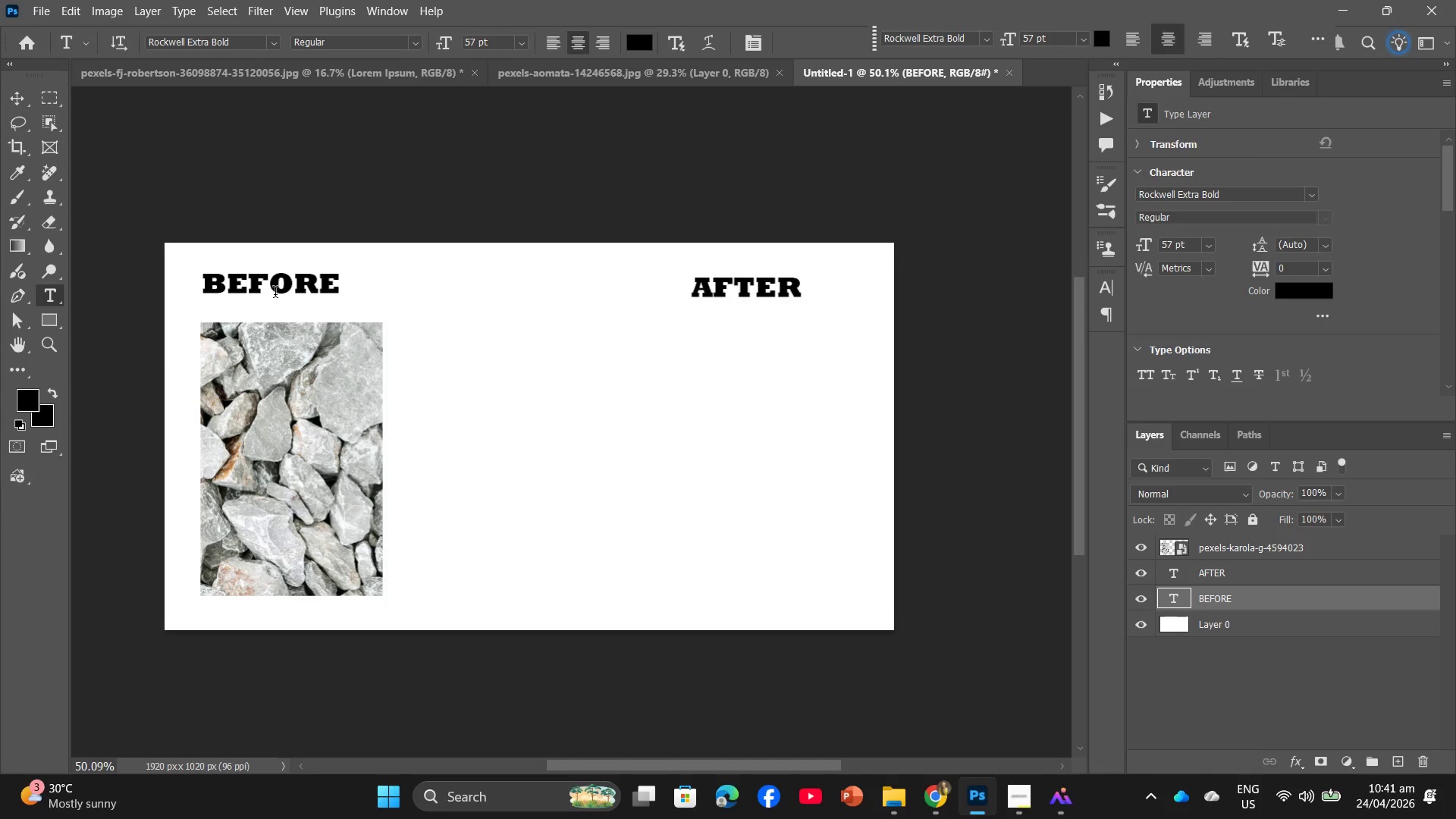 
left_click([271, 299])
 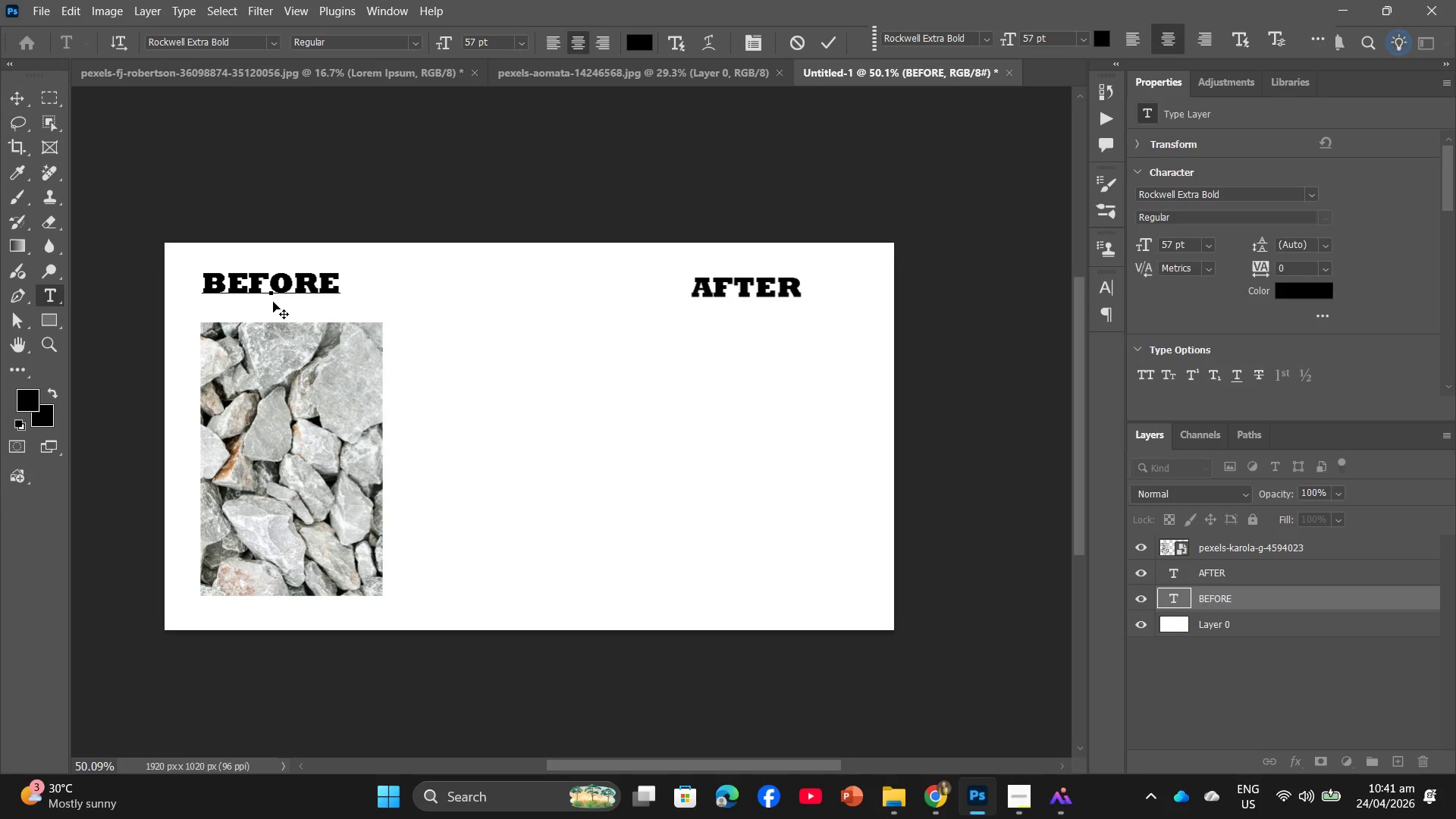 
left_click_drag(start_coordinate=[273, 302], to_coordinate=[290, 303])
 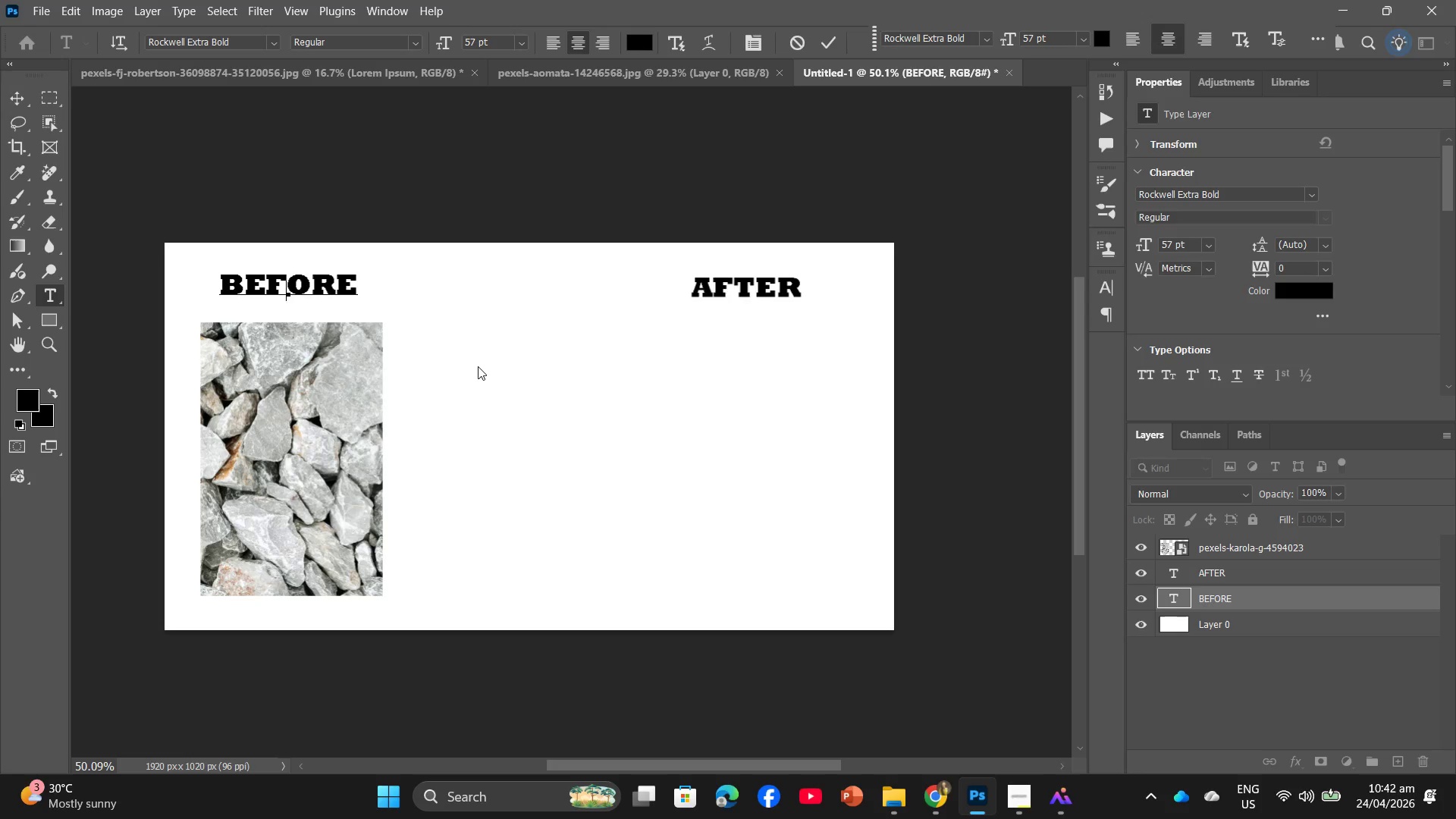 
wait(31.27)
 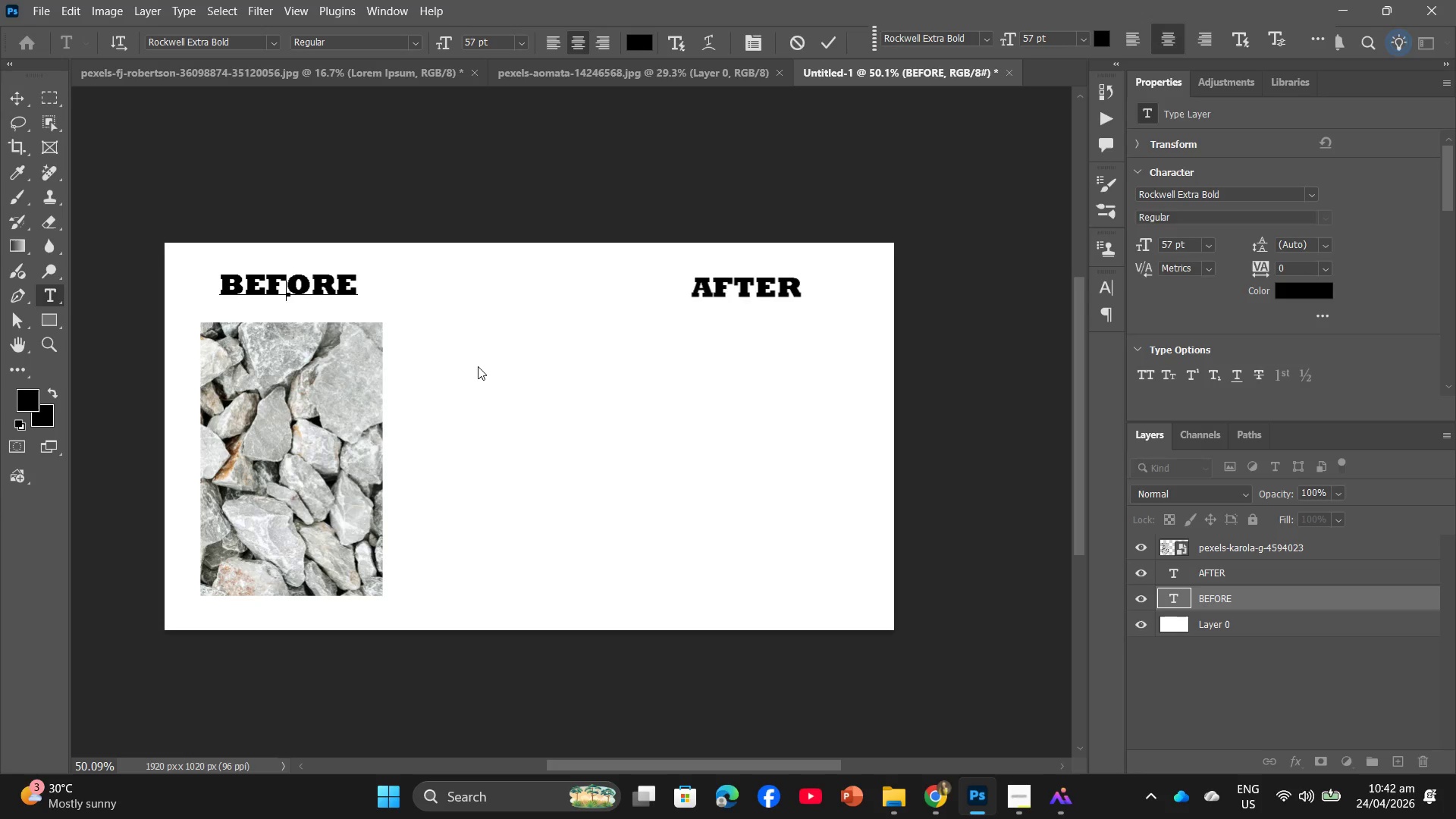 
left_click([334, 360])
 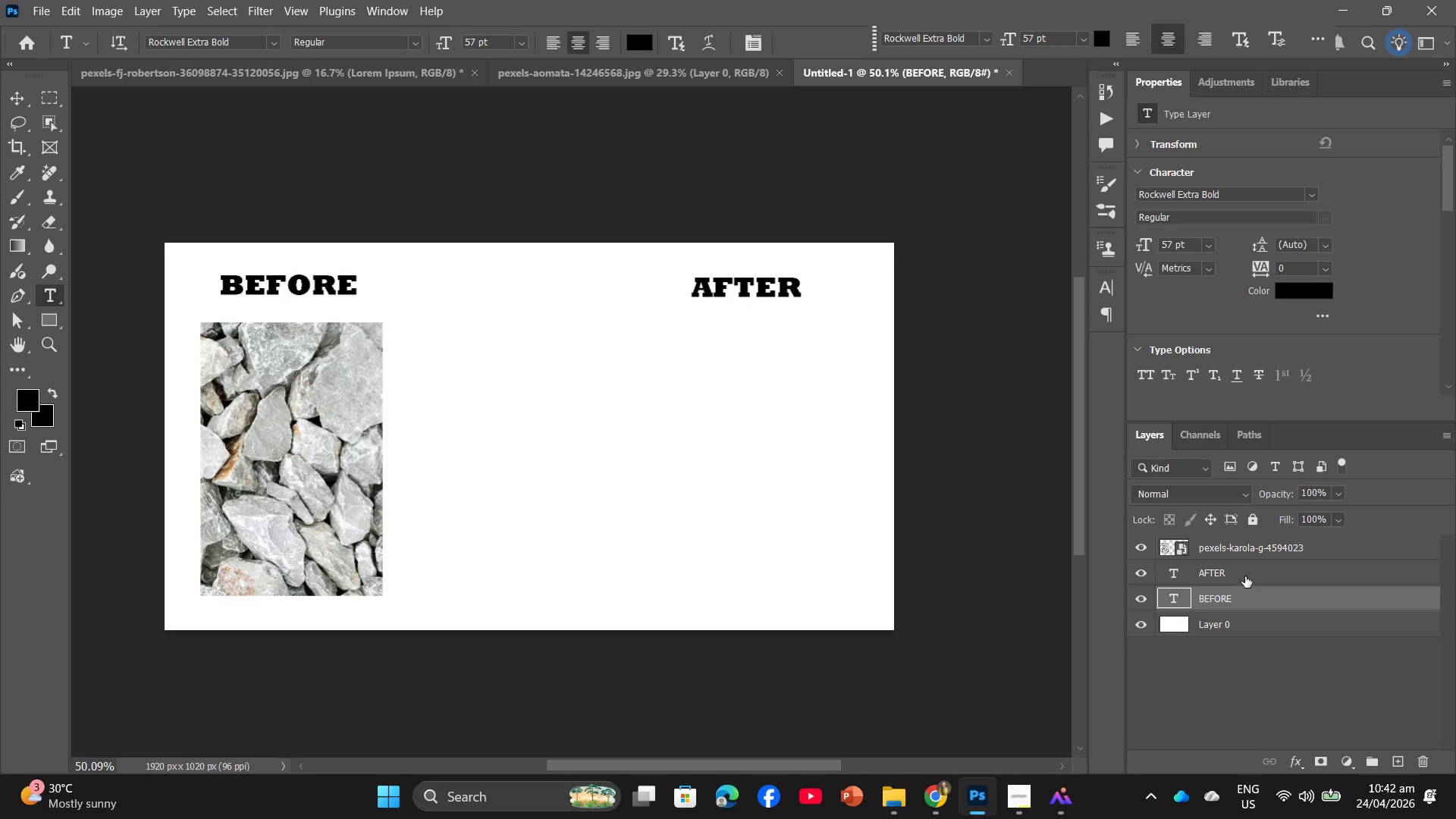 
left_click([1247, 553])
 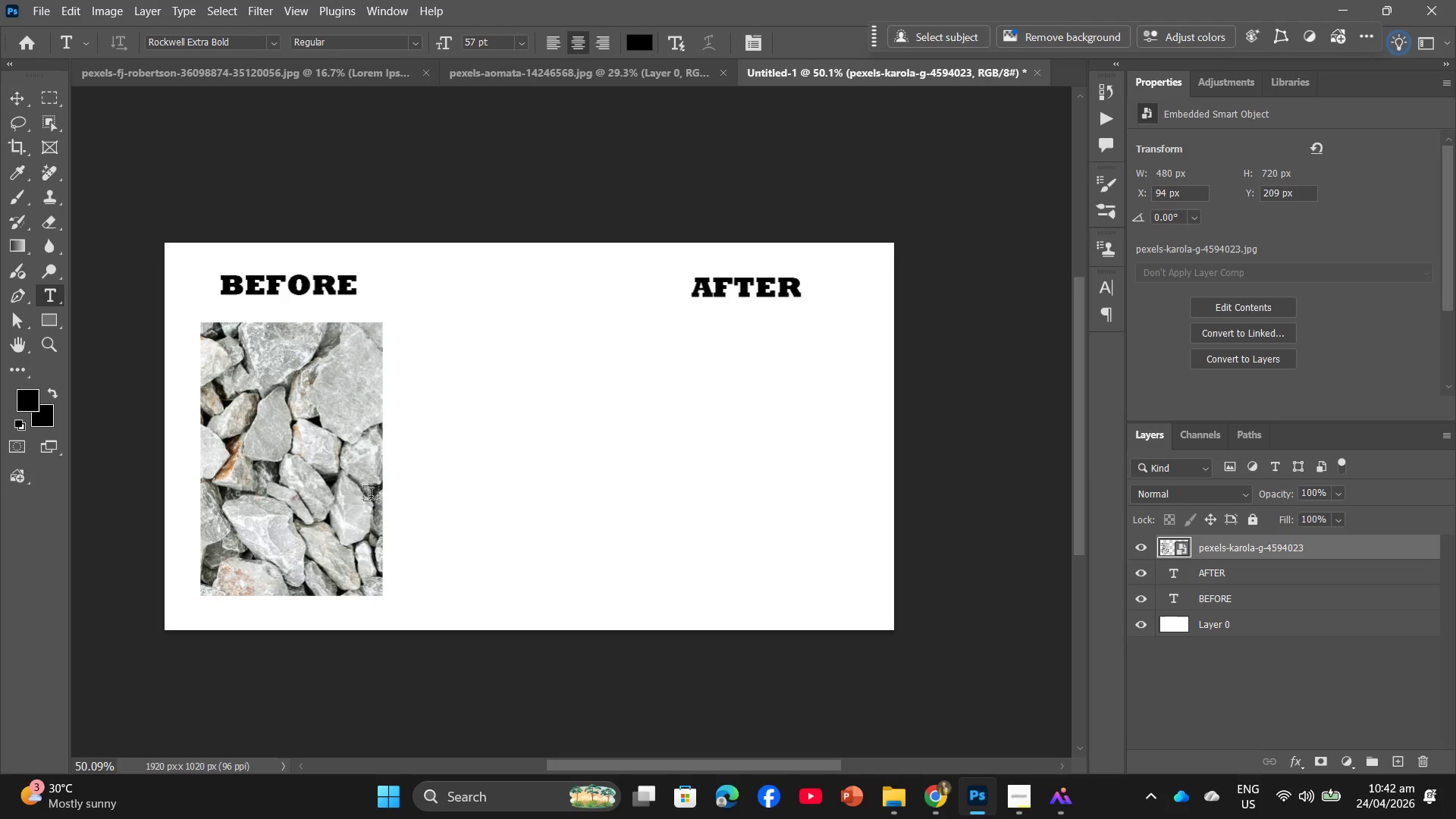 
left_click([357, 494])
 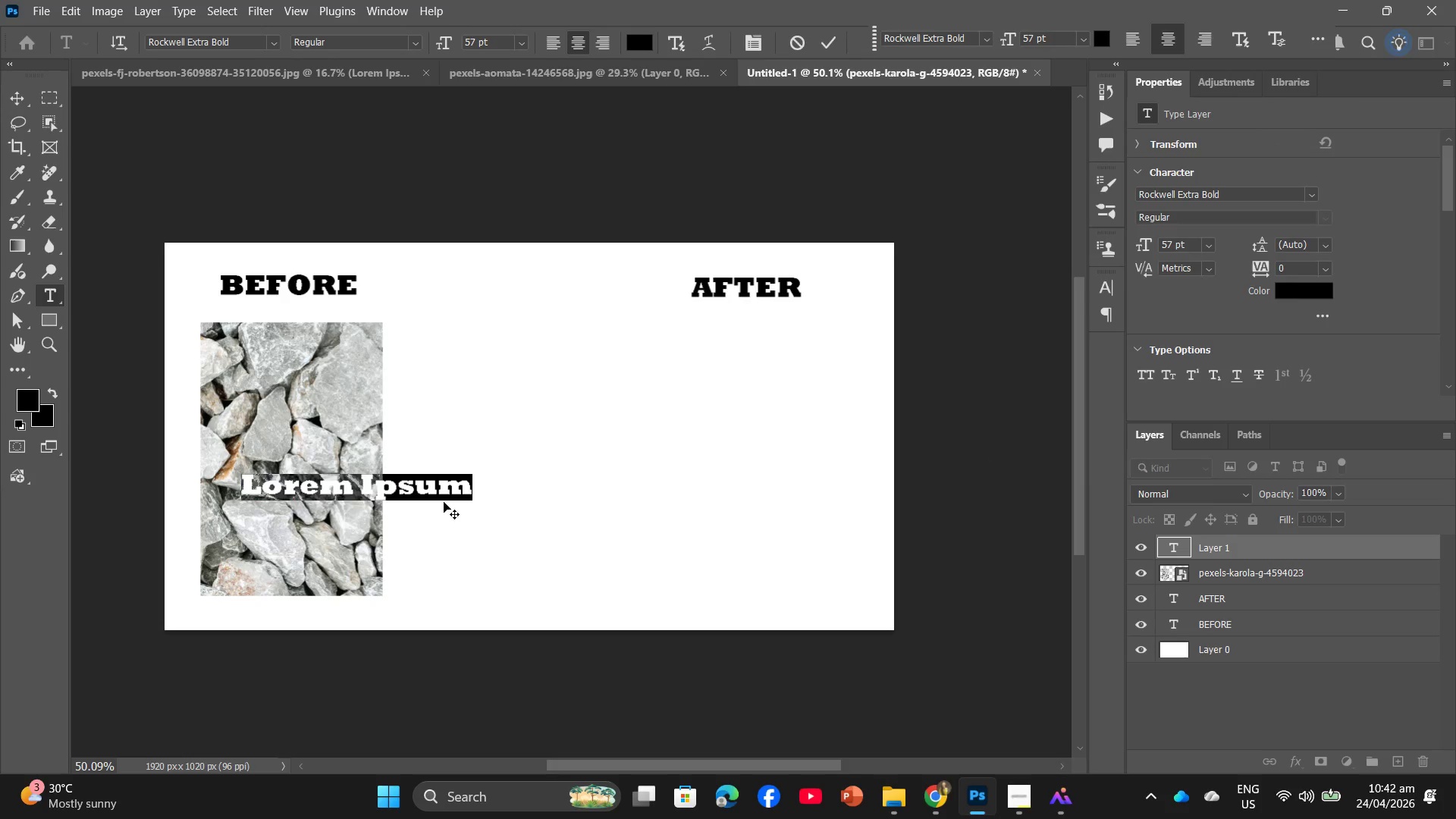 
key(Backspace)
 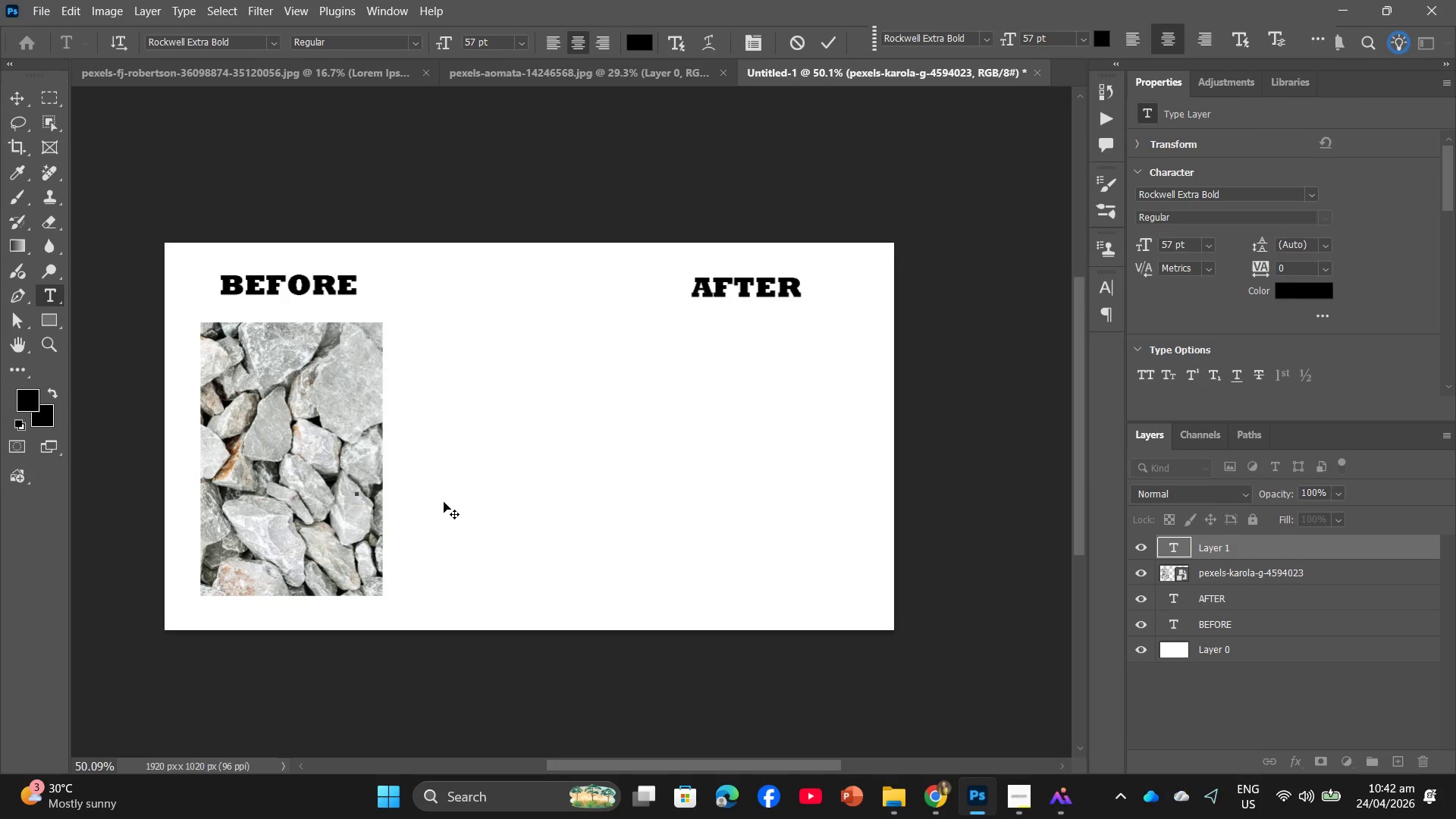 
key(Backspace)
 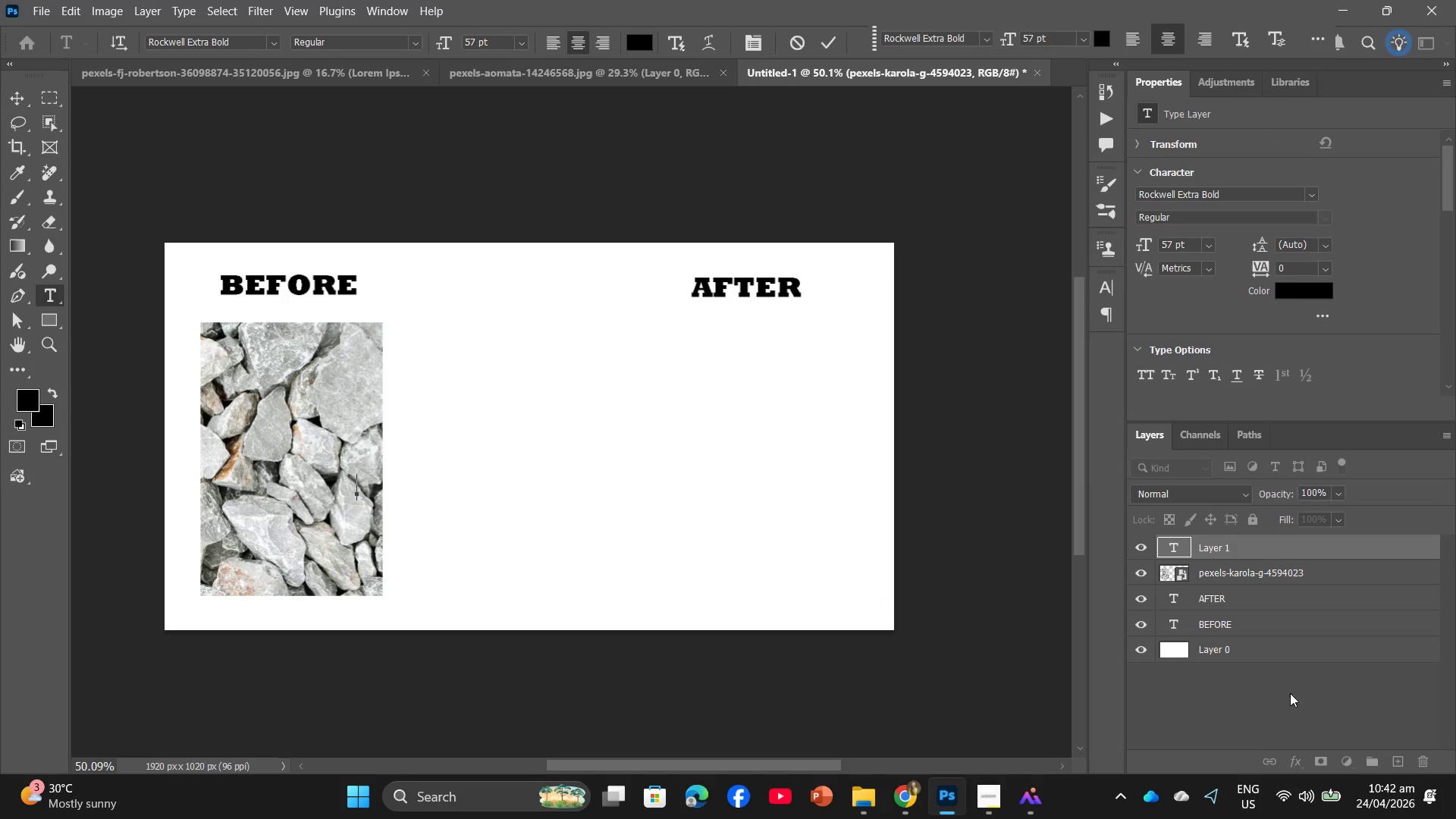 
left_click([1270, 652])
 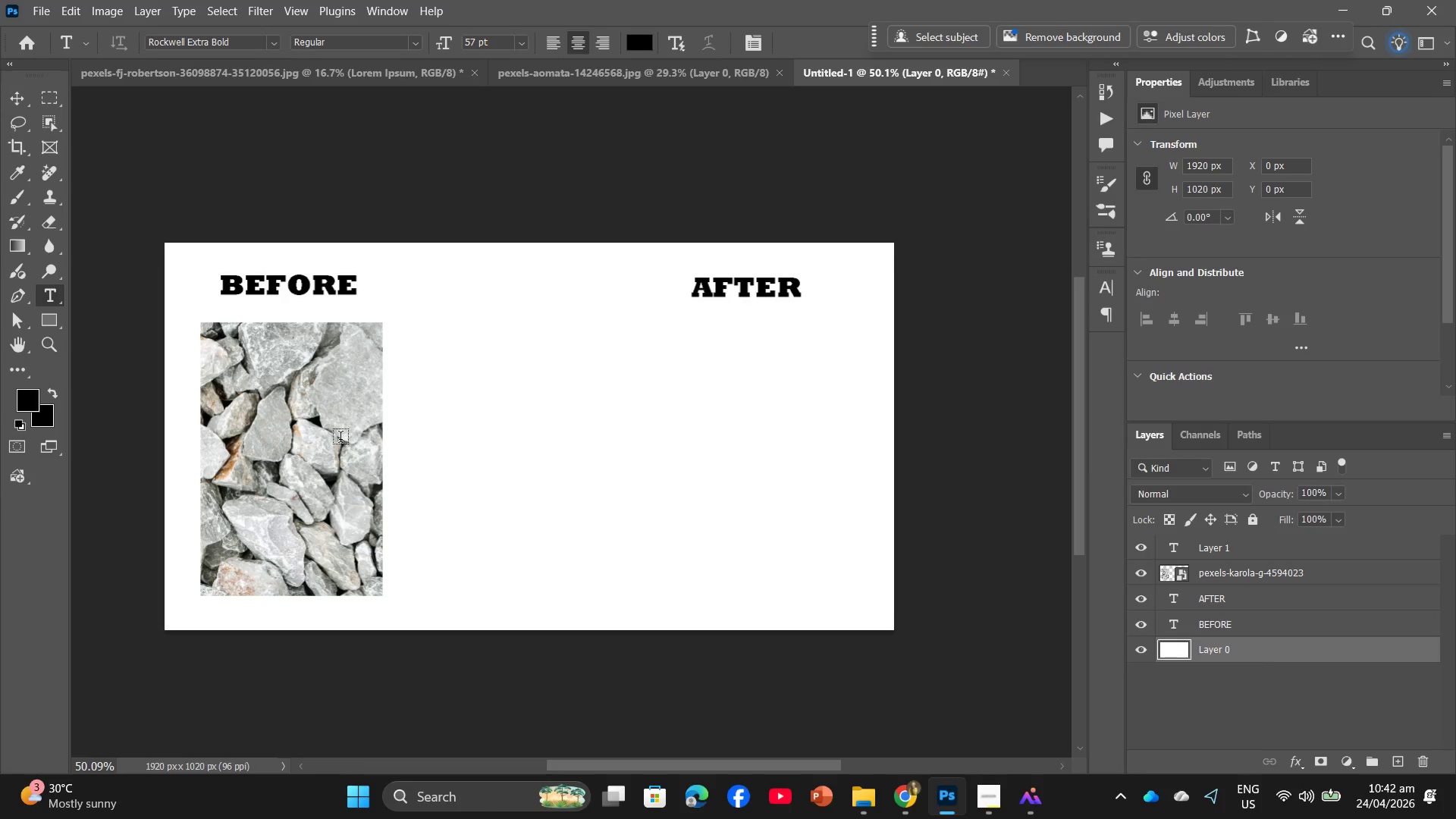 
key(Control+T)
 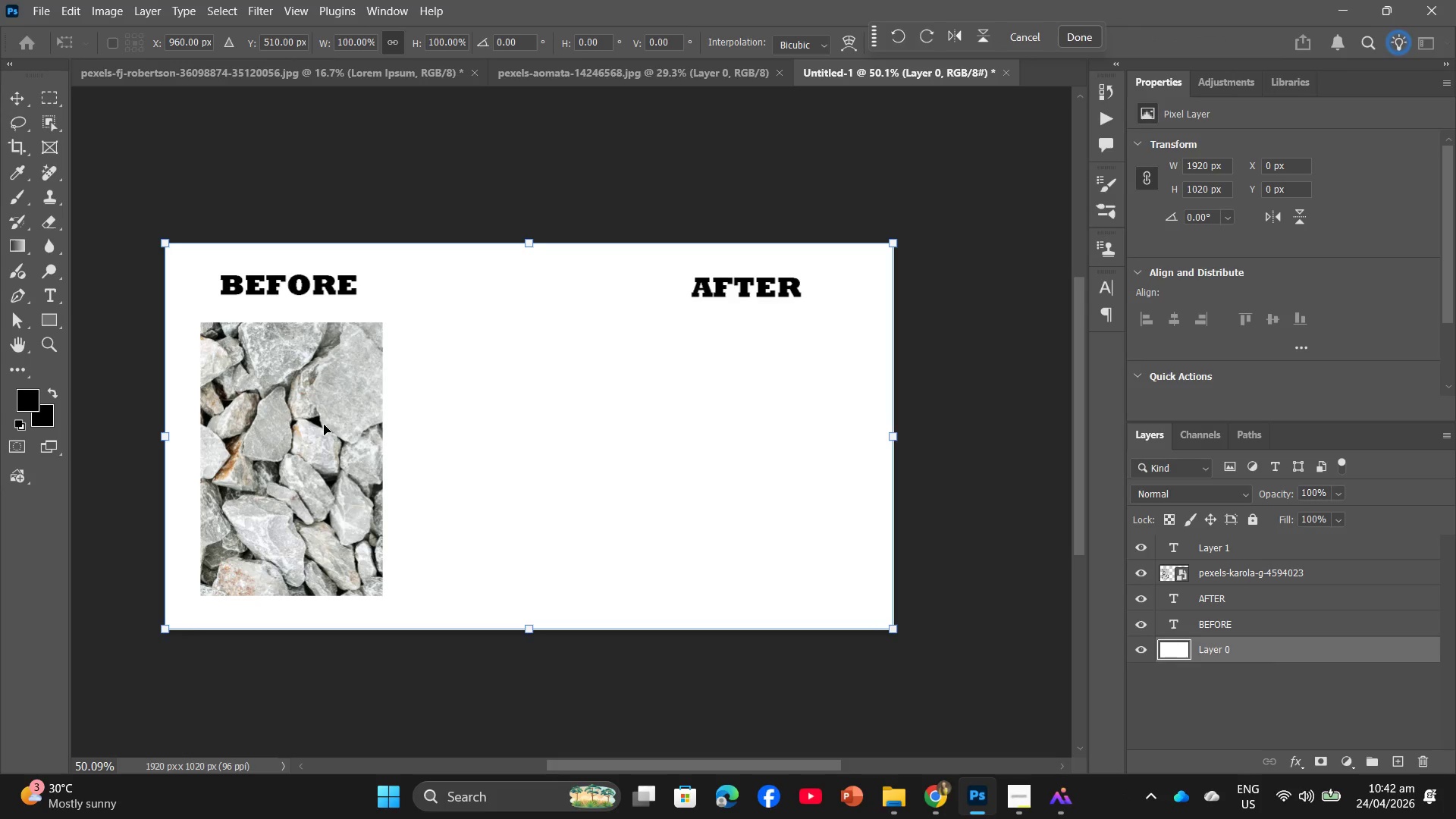 
left_click([324, 425])
 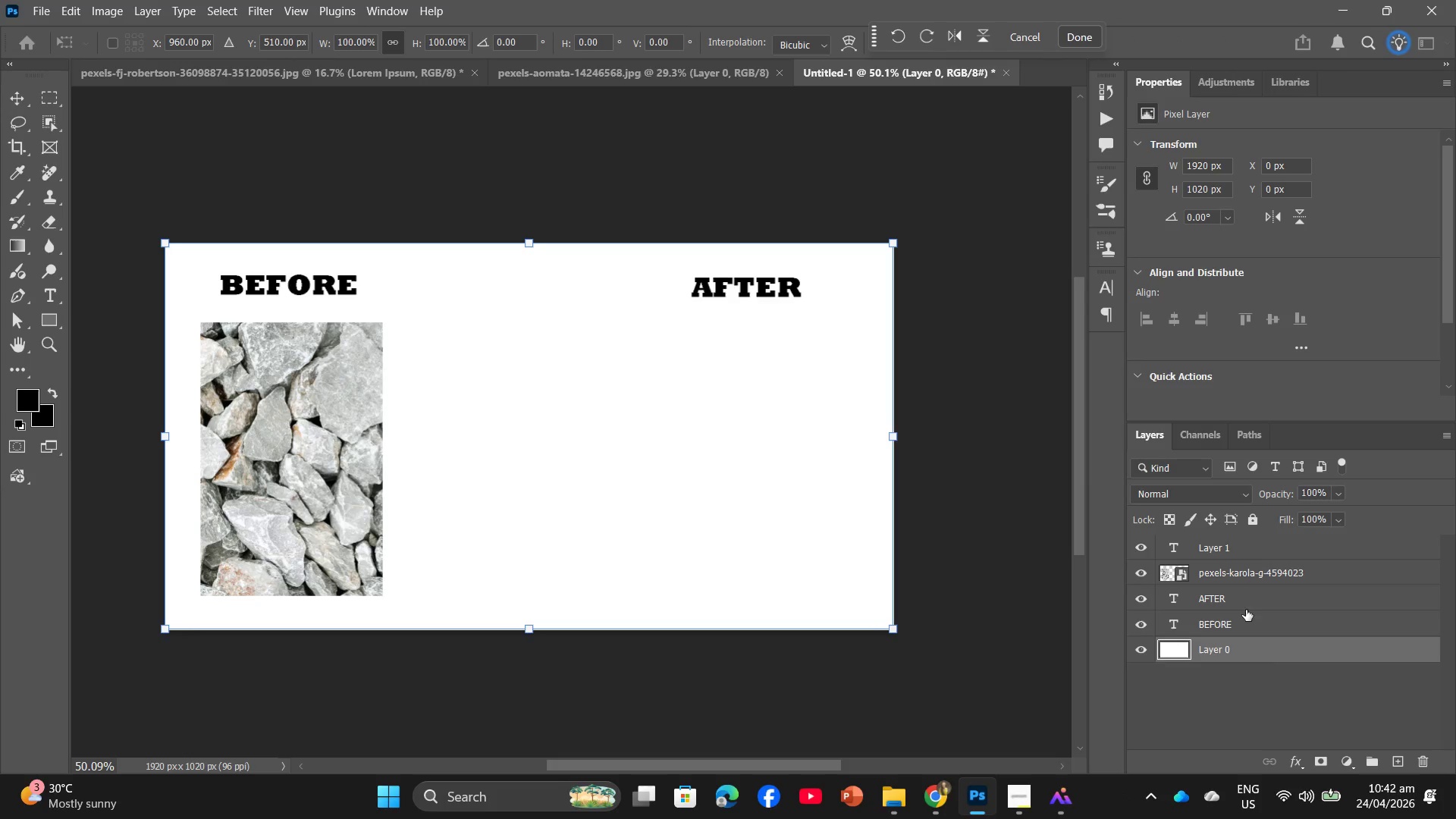 
wait(5.09)
 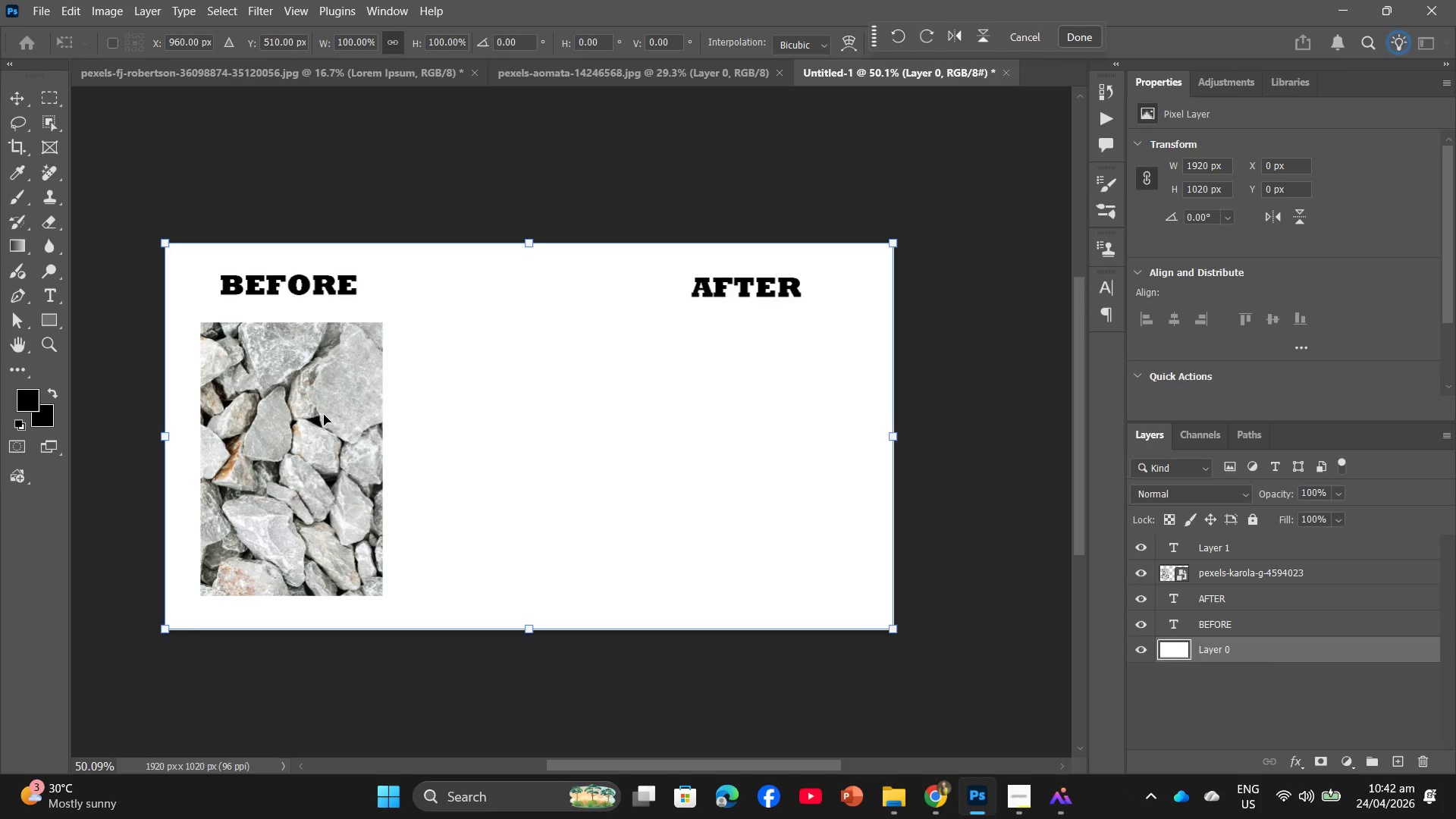 
left_click([1248, 551])
 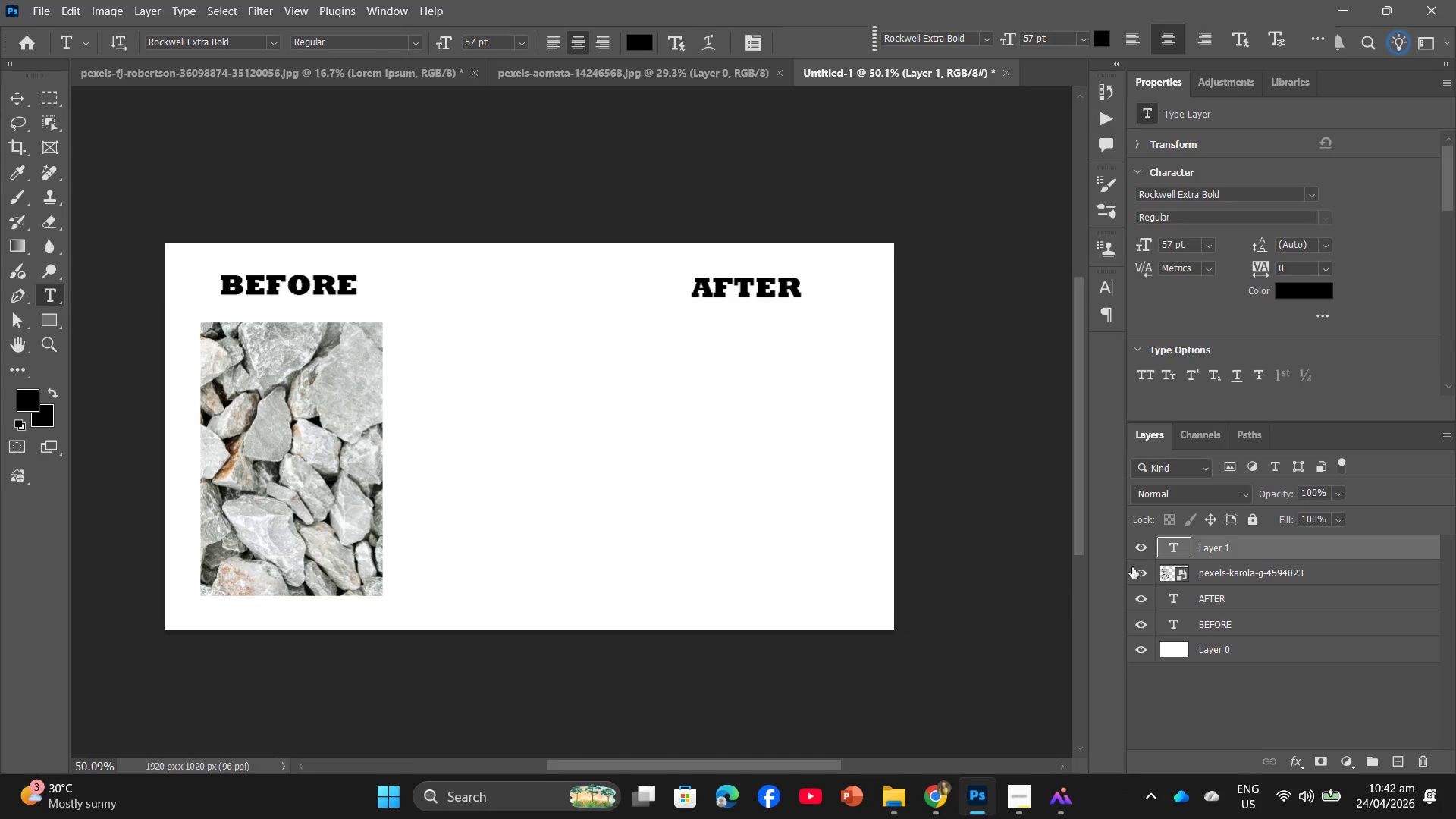 
left_click_drag(start_coordinate=[1235, 544], to_coordinate=[1429, 763])
 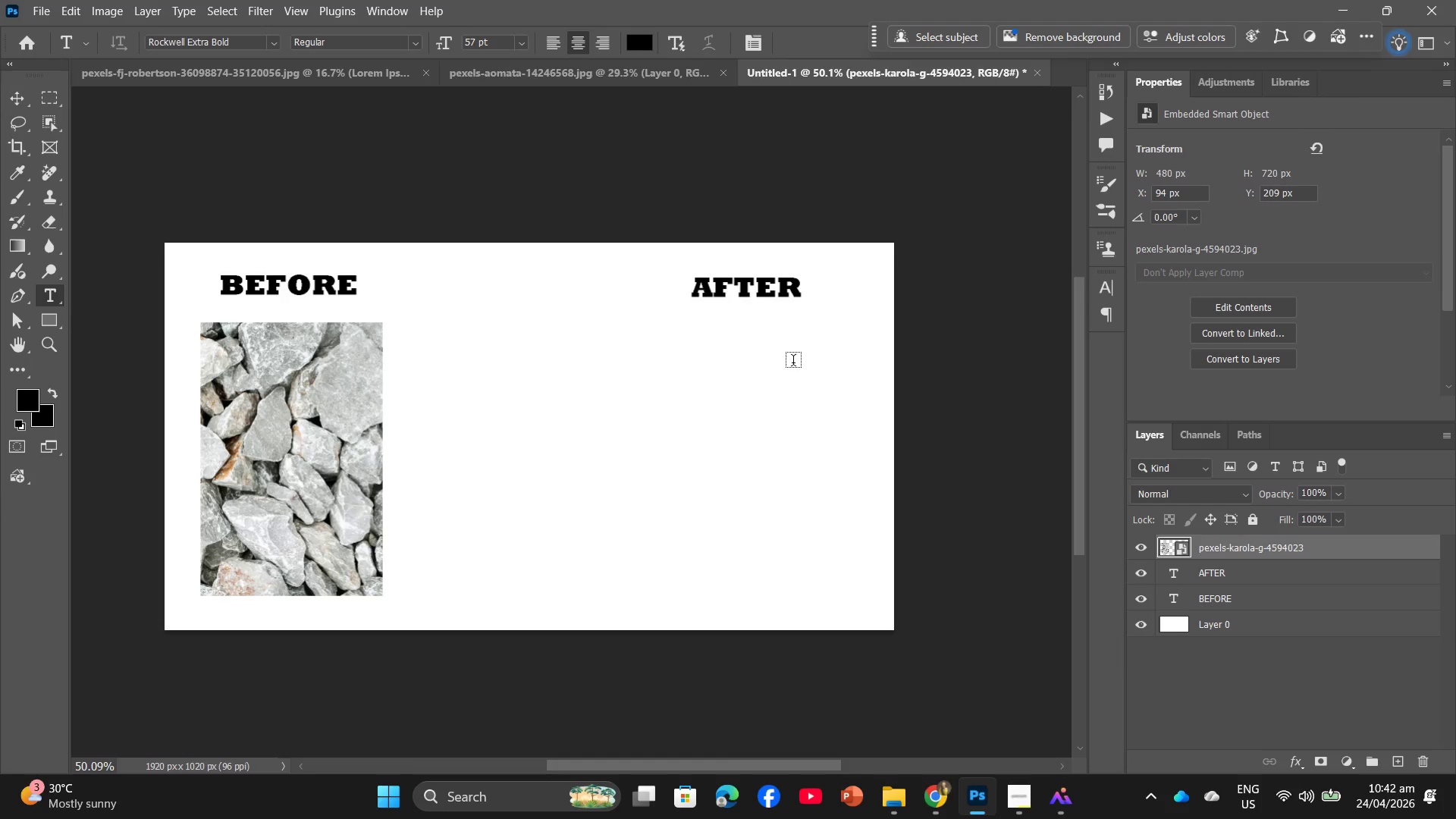 
wait(5.11)
 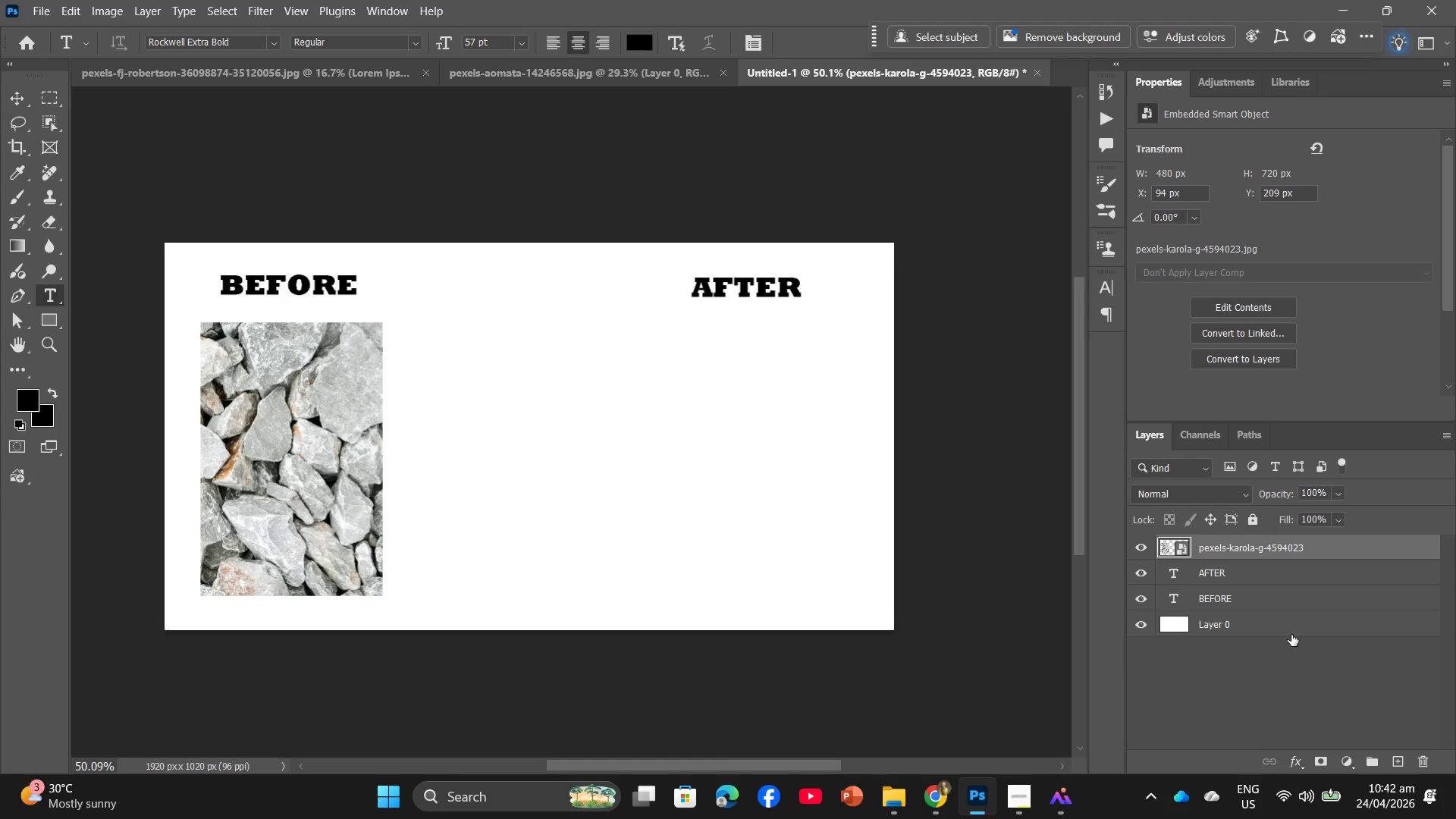 
left_click([766, 287])
 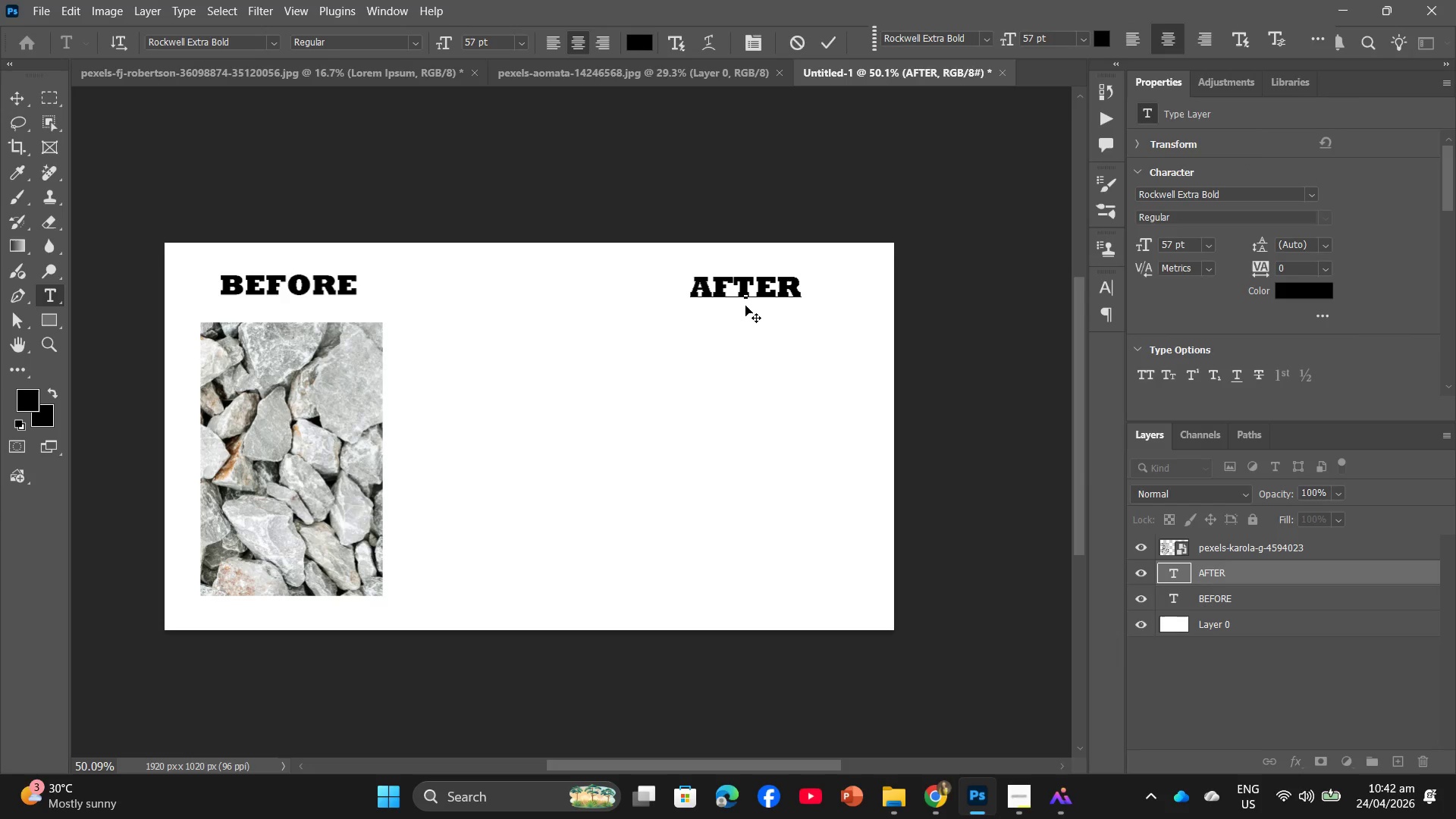 
left_click_drag(start_coordinate=[745, 306], to_coordinate=[723, 306])
 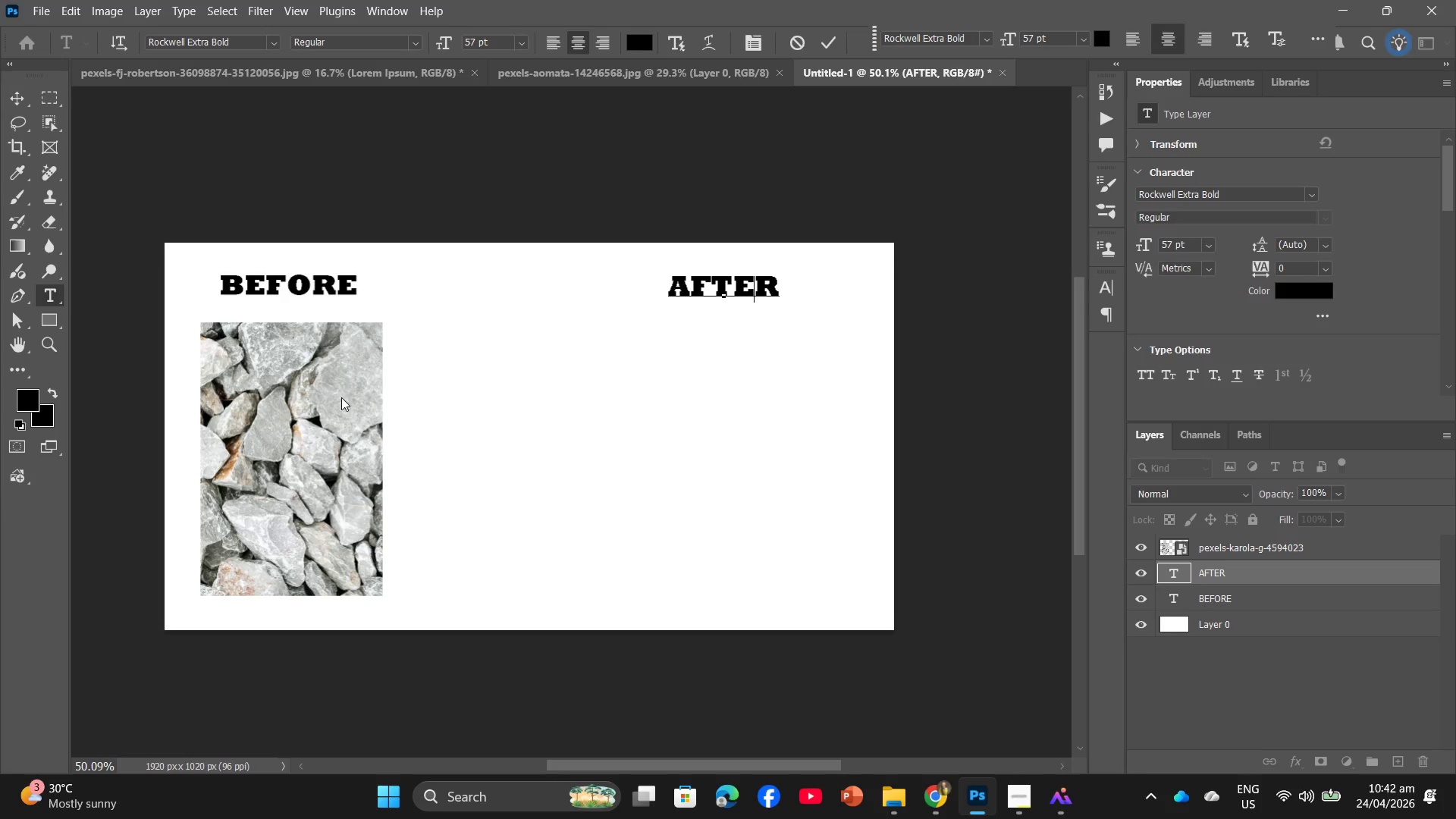 
left_click([346, 420])
 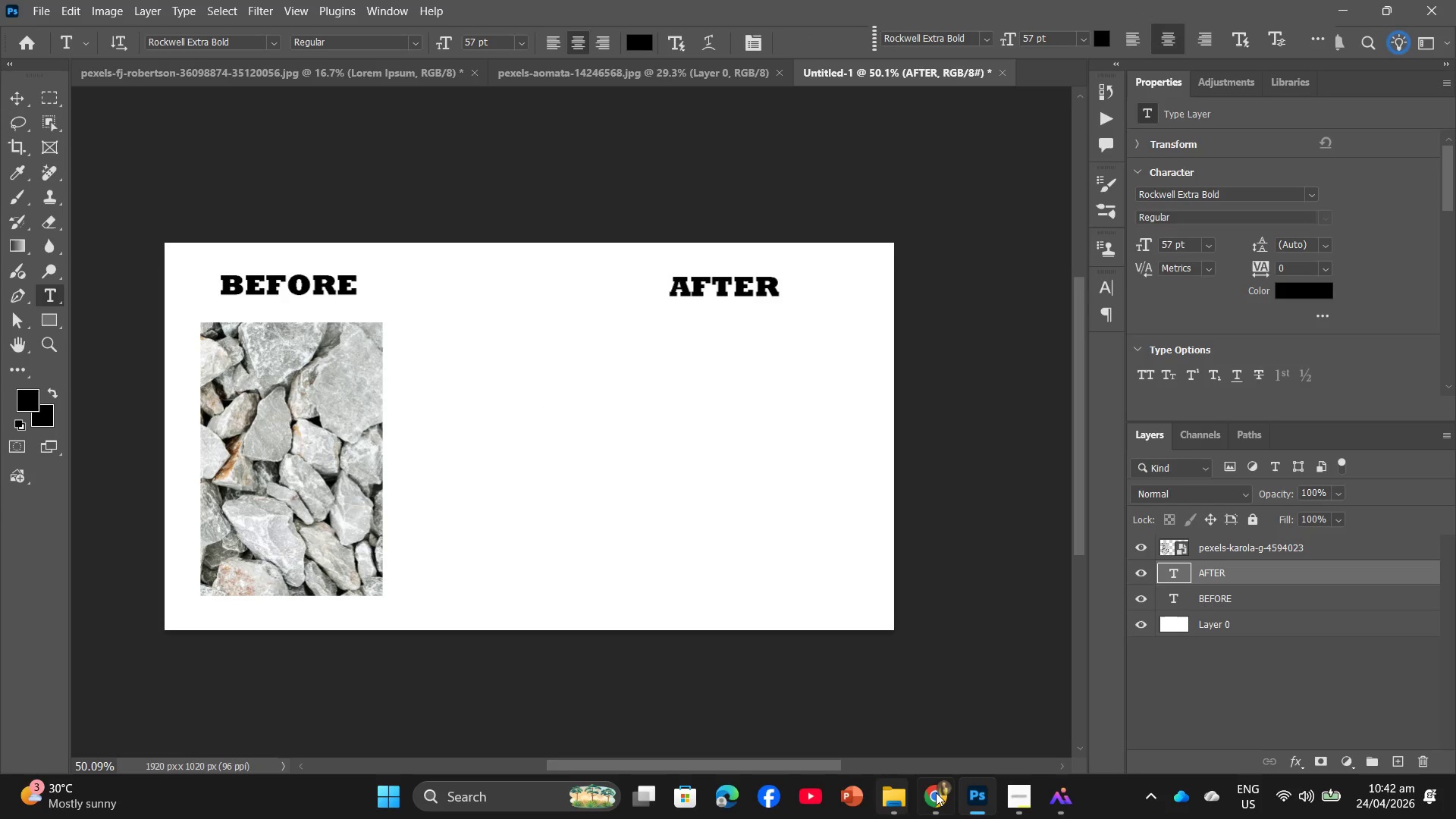 
left_click([940, 801])
 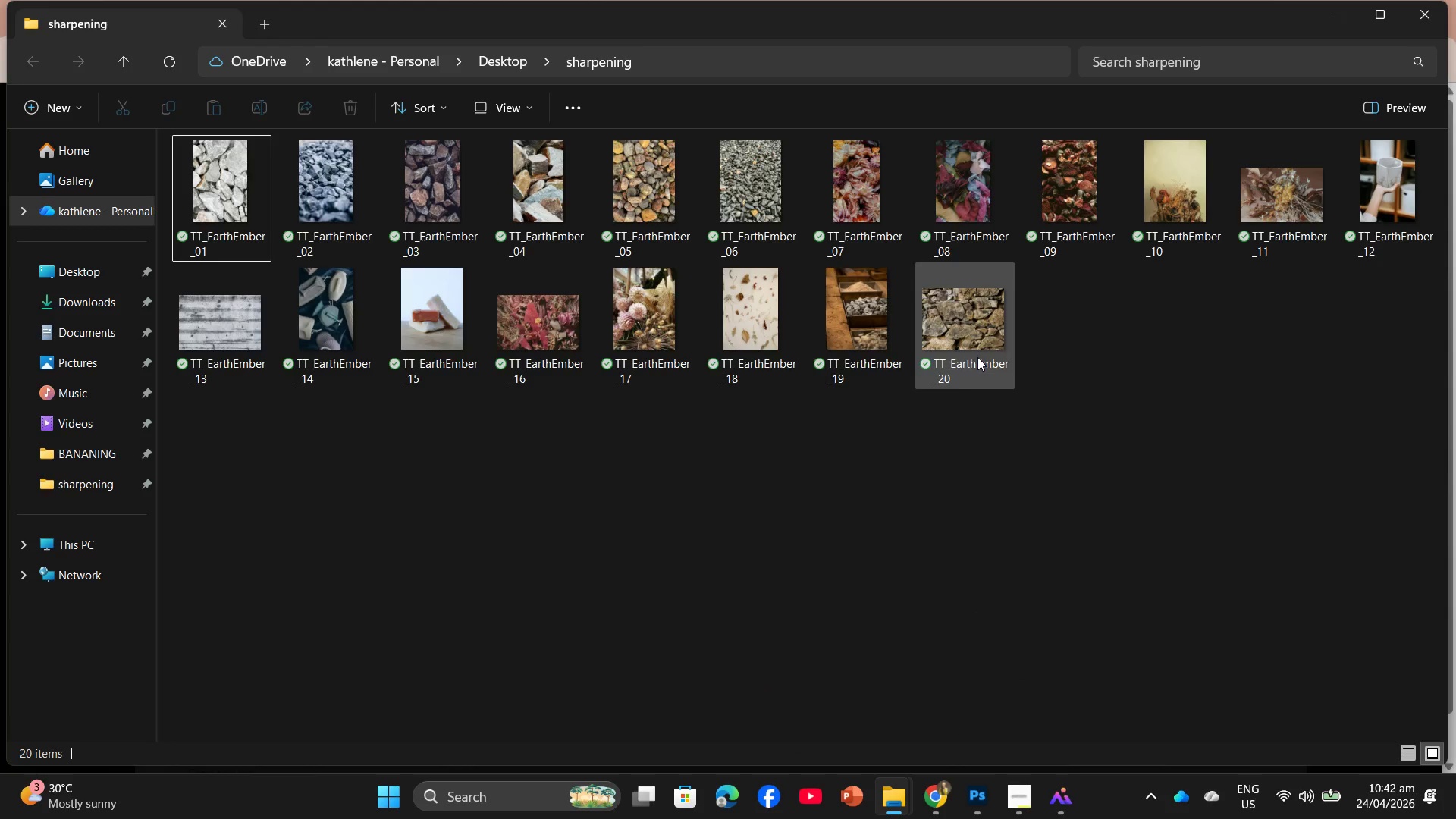 
left_click_drag(start_coordinate=[242, 171], to_coordinate=[689, 449])
 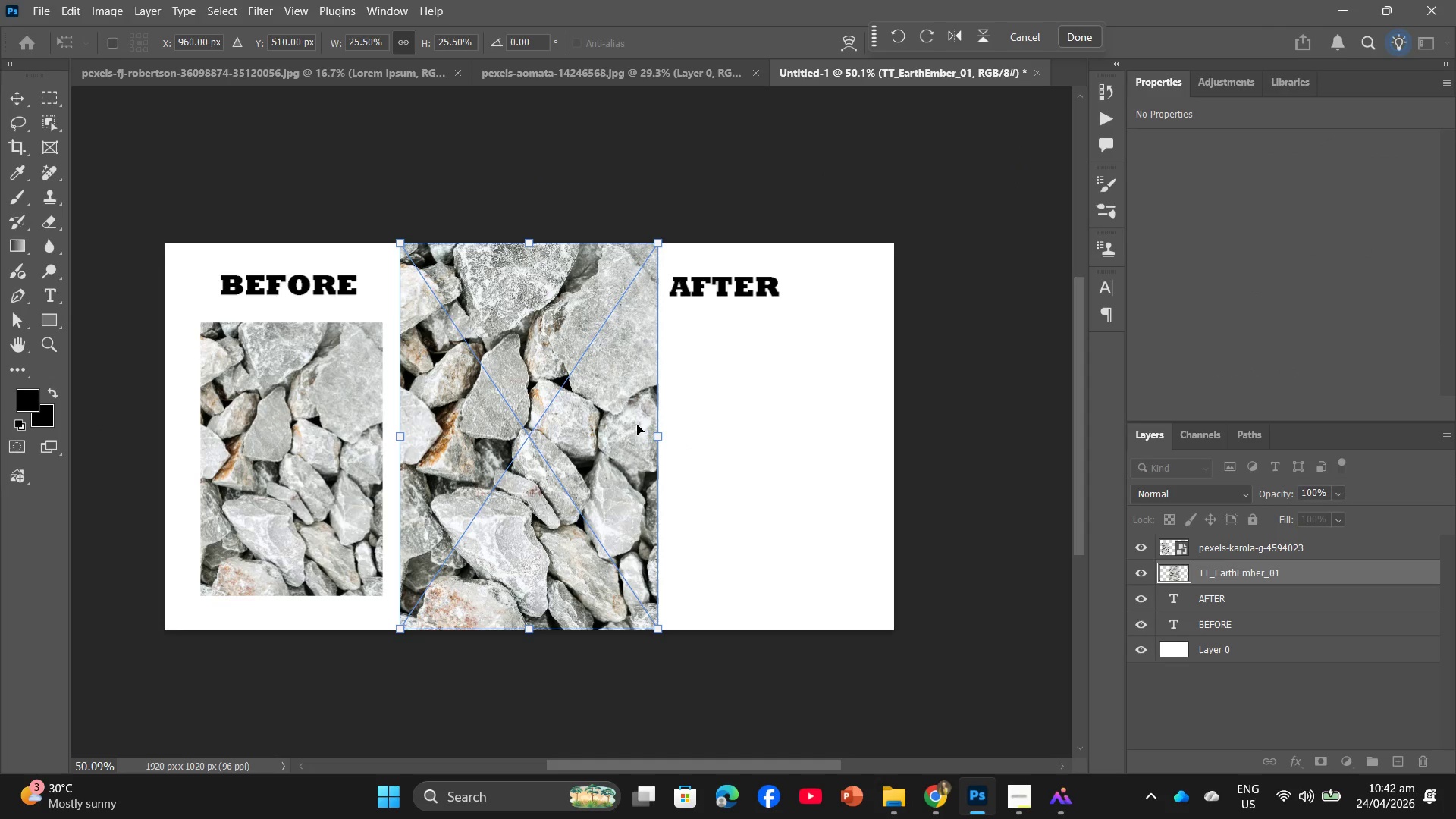 
hold_key(key=Backslash, duration=0.31)
 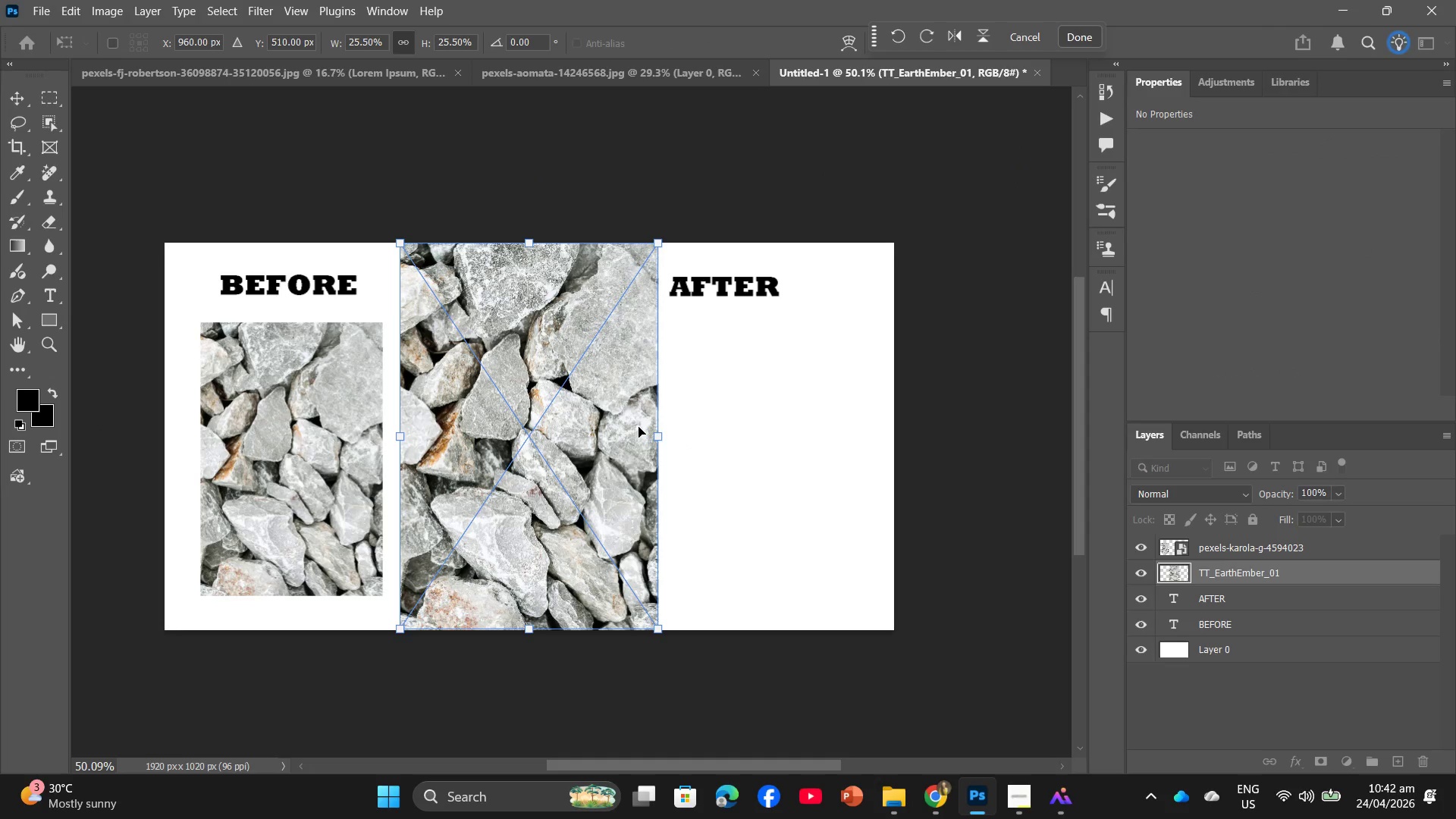 
key(Backspace)
 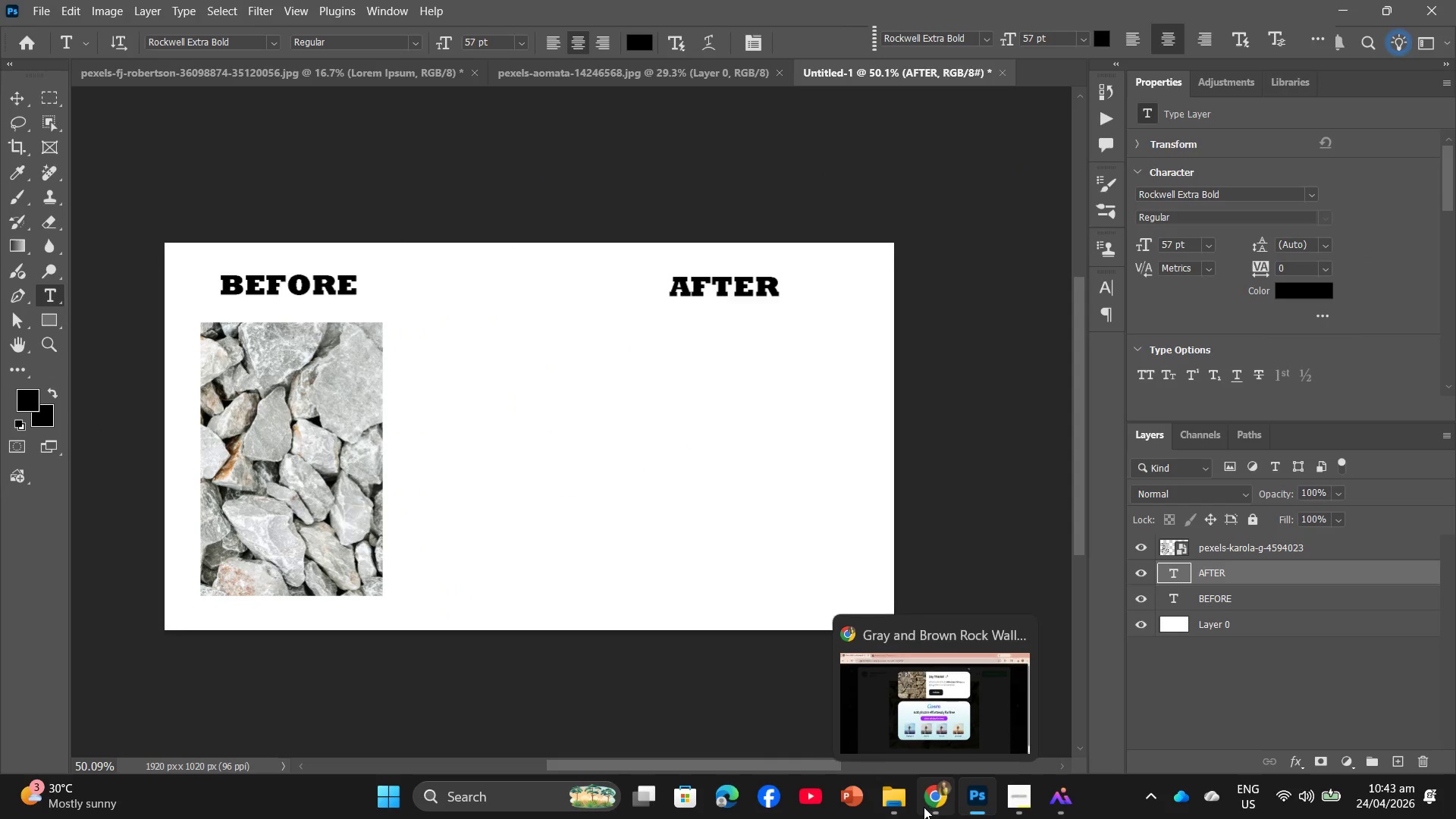 
left_click([936, 726])
 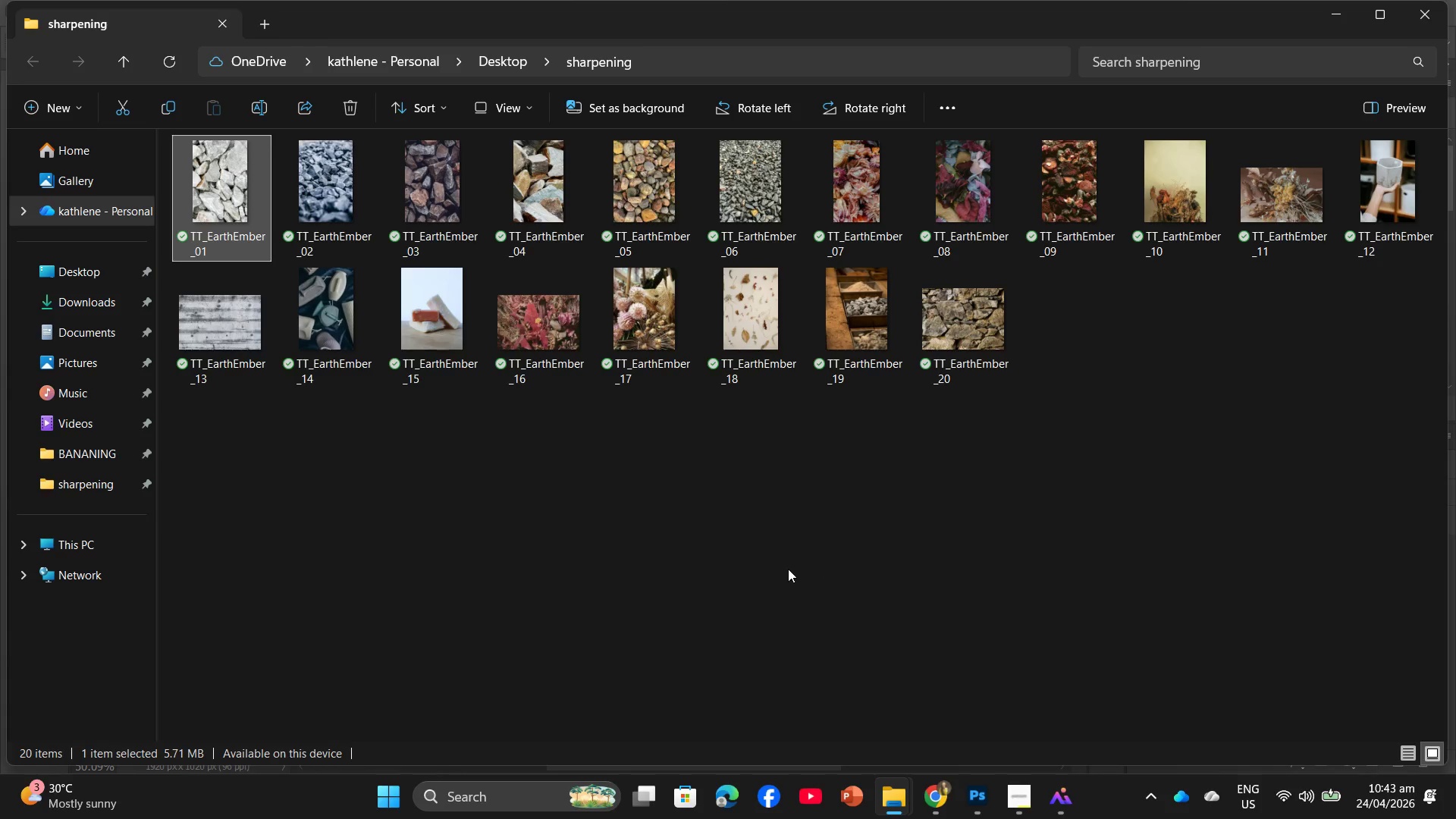 
left_click_drag(start_coordinate=[224, 200], to_coordinate=[717, 459])
 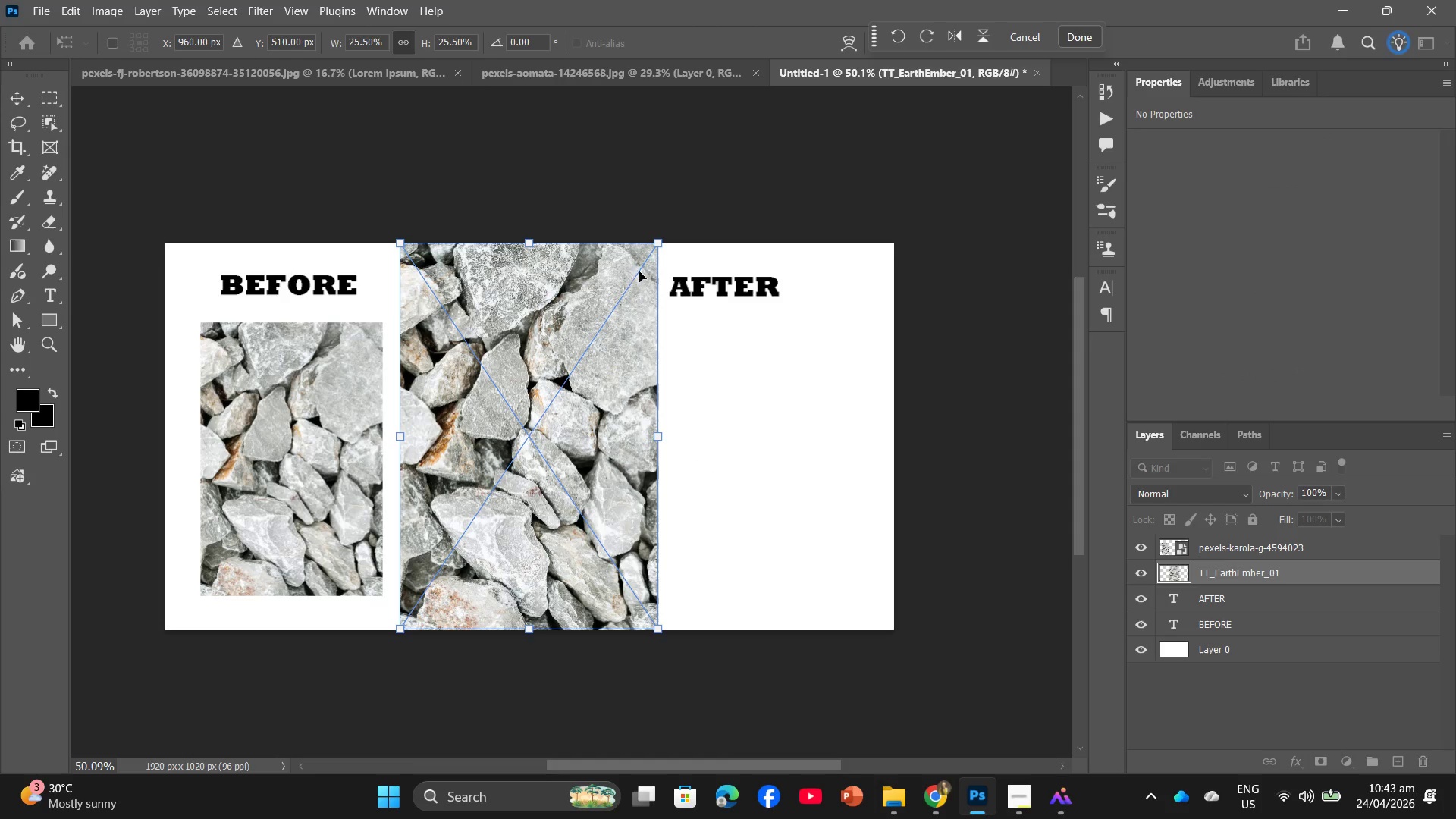 
left_click_drag(start_coordinate=[655, 245], to_coordinate=[558, 351])
 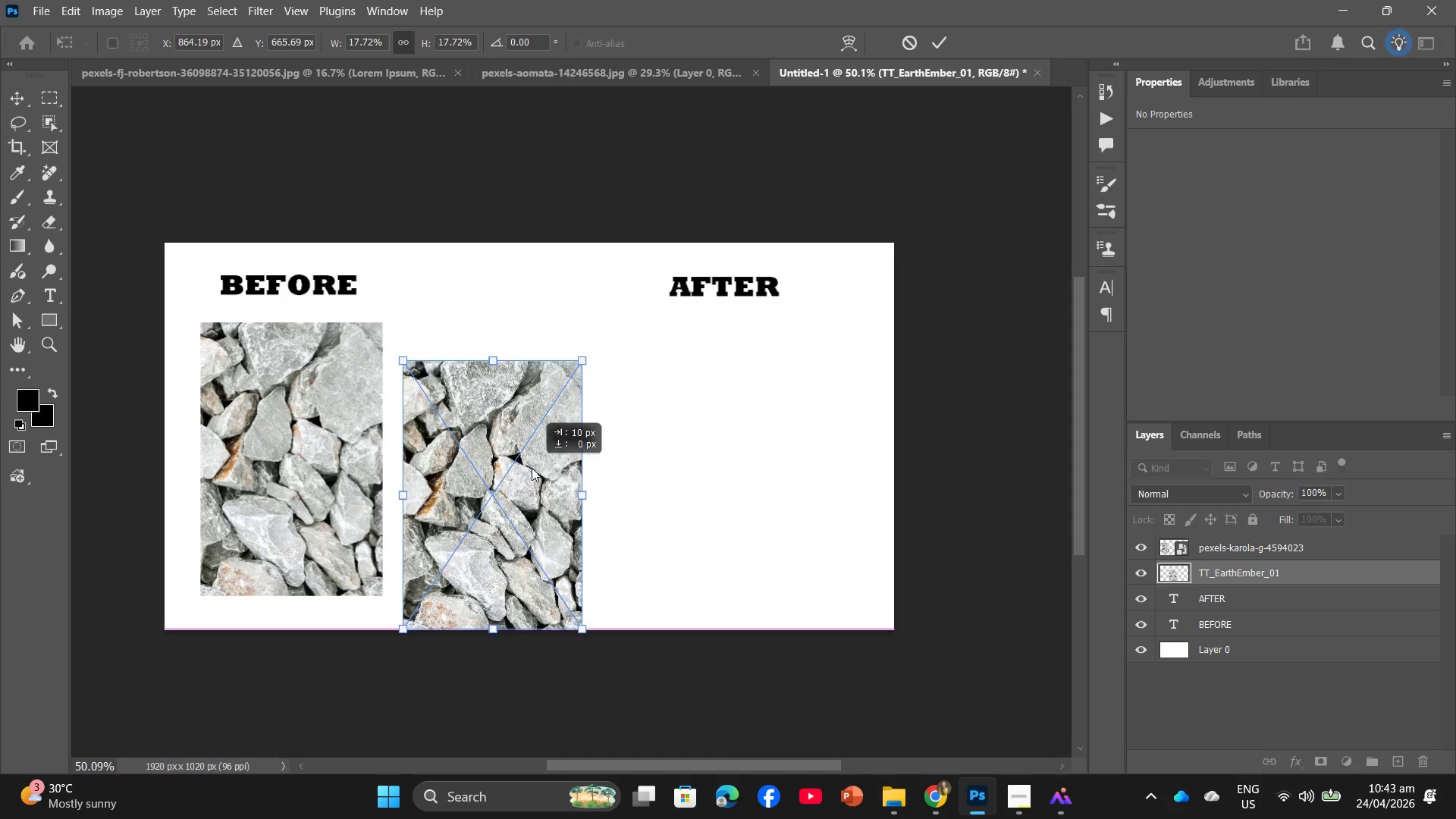 
left_click_drag(start_coordinate=[526, 472], to_coordinate=[745, 424])
 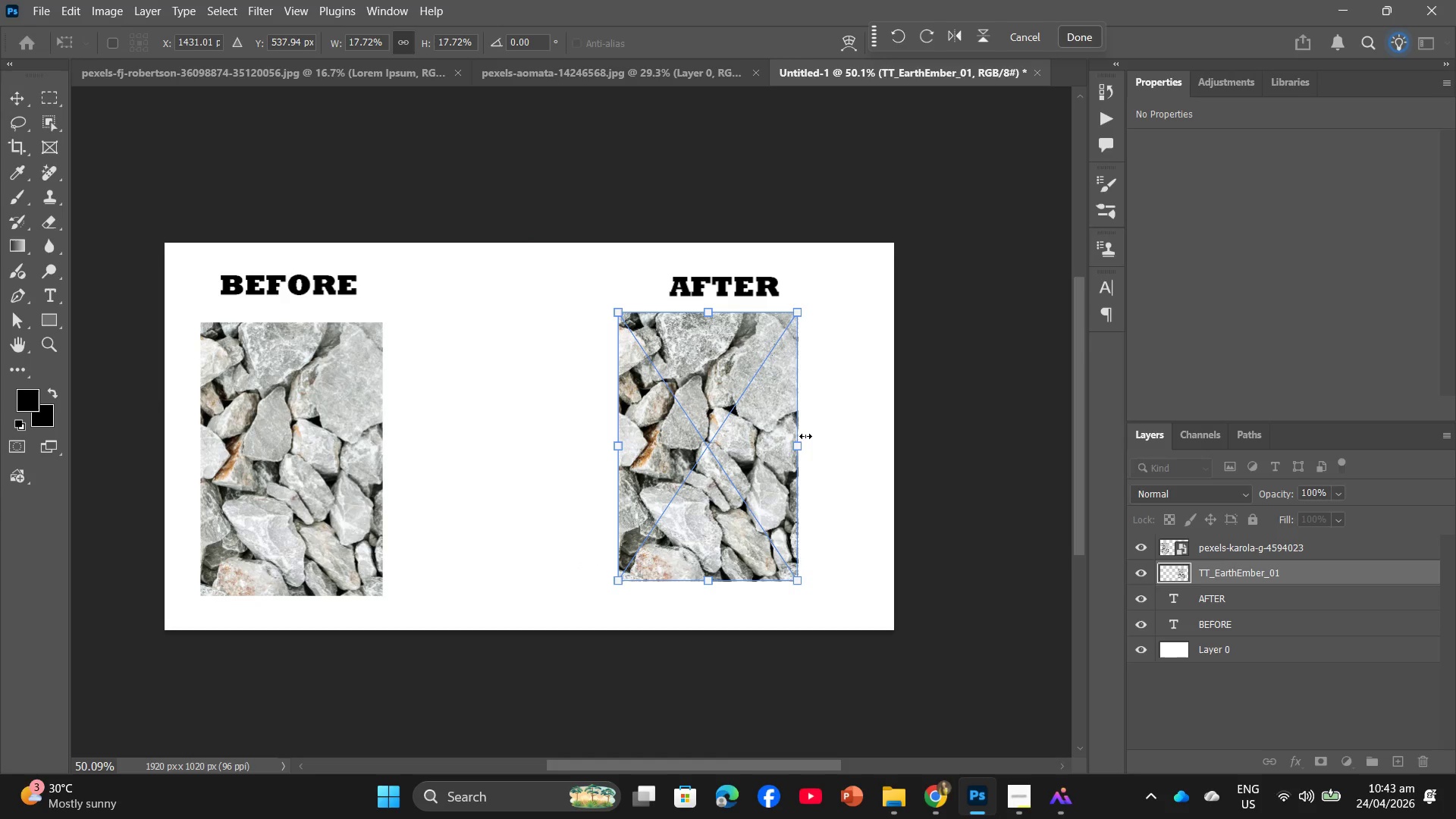 
left_click_drag(start_coordinate=[795, 441], to_coordinate=[872, 444])
 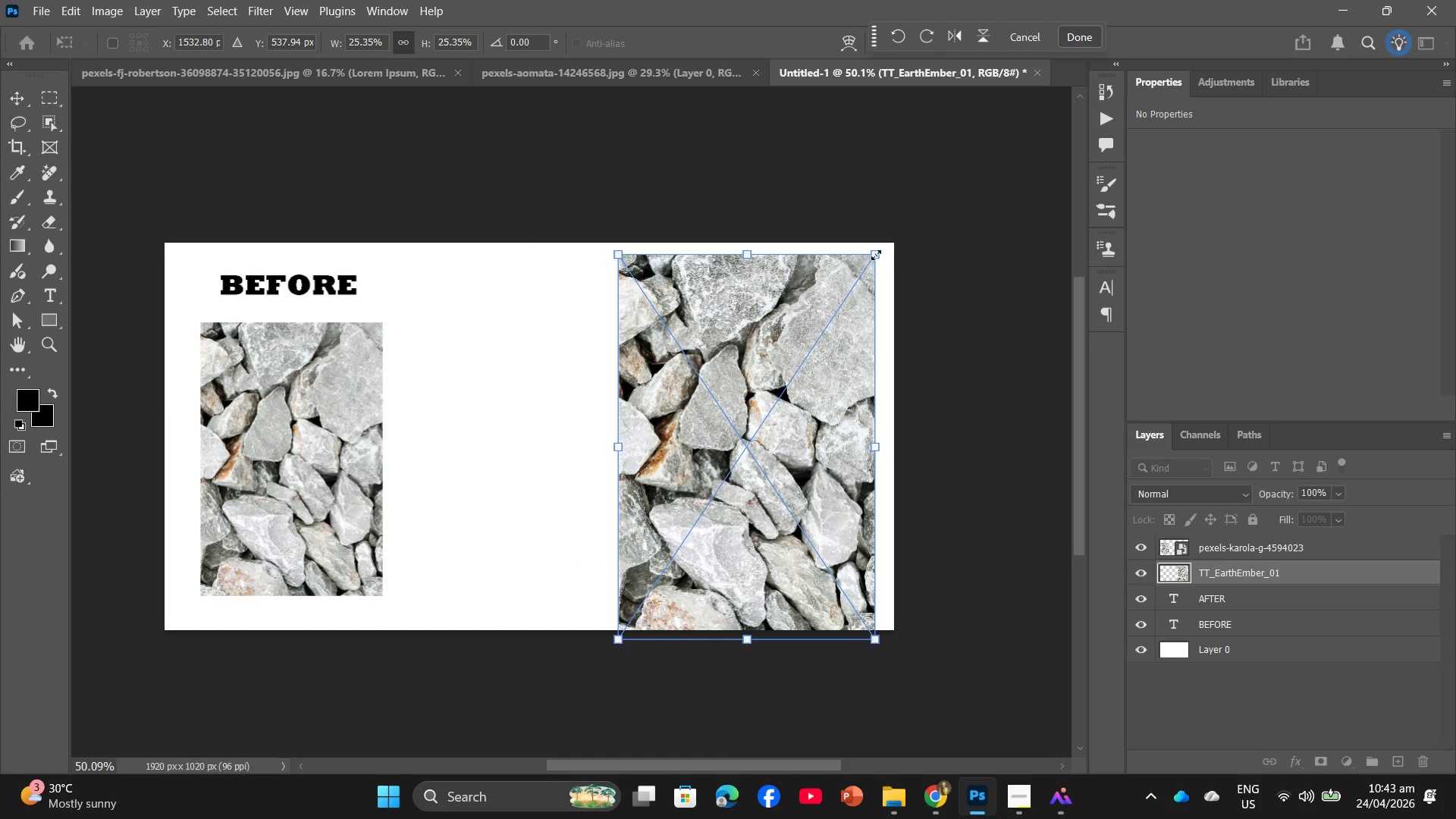 
left_click_drag(start_coordinate=[877, 253], to_coordinate=[830, 327])
 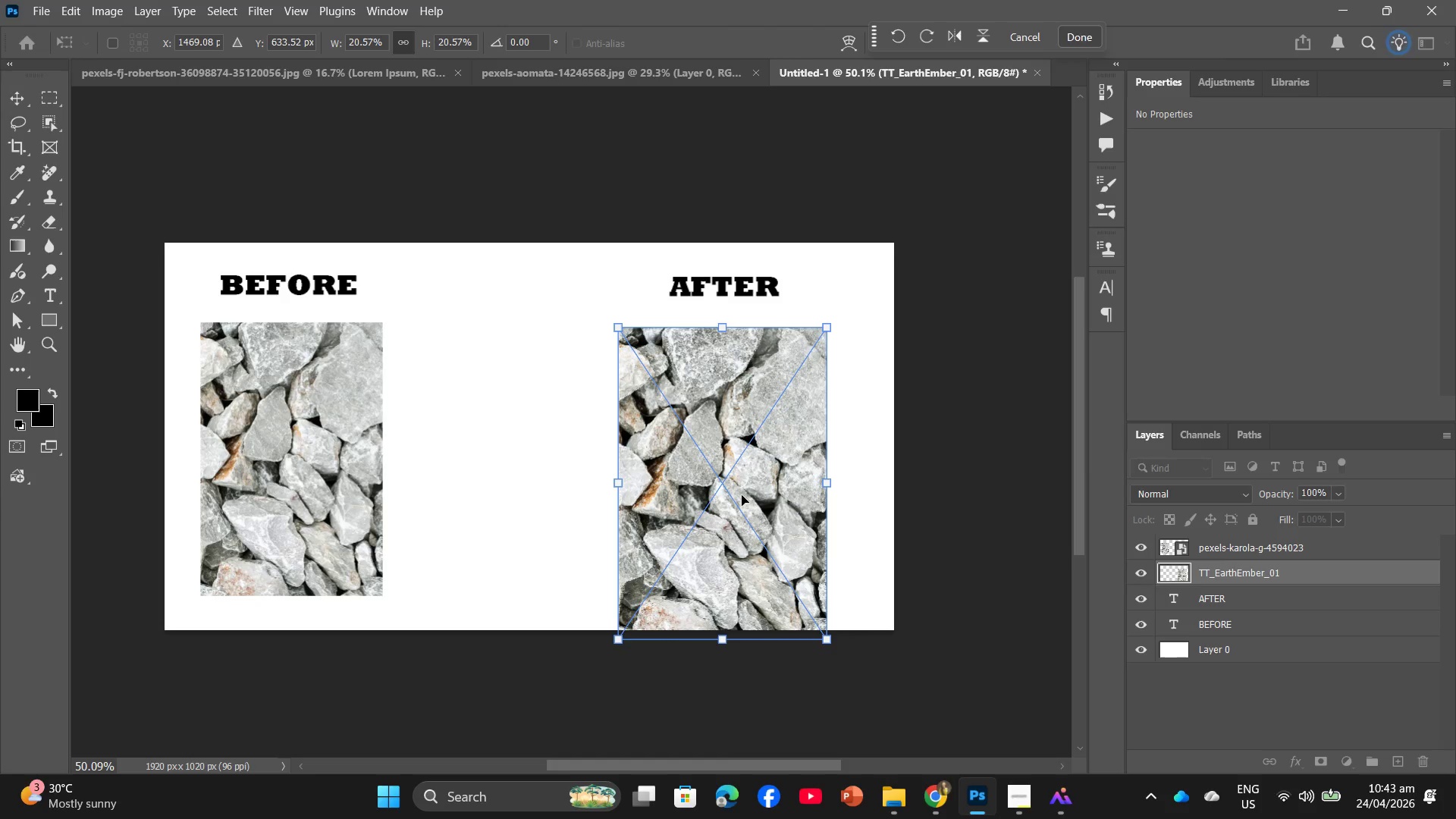 
left_click_drag(start_coordinate=[740, 495], to_coordinate=[739, 474])
 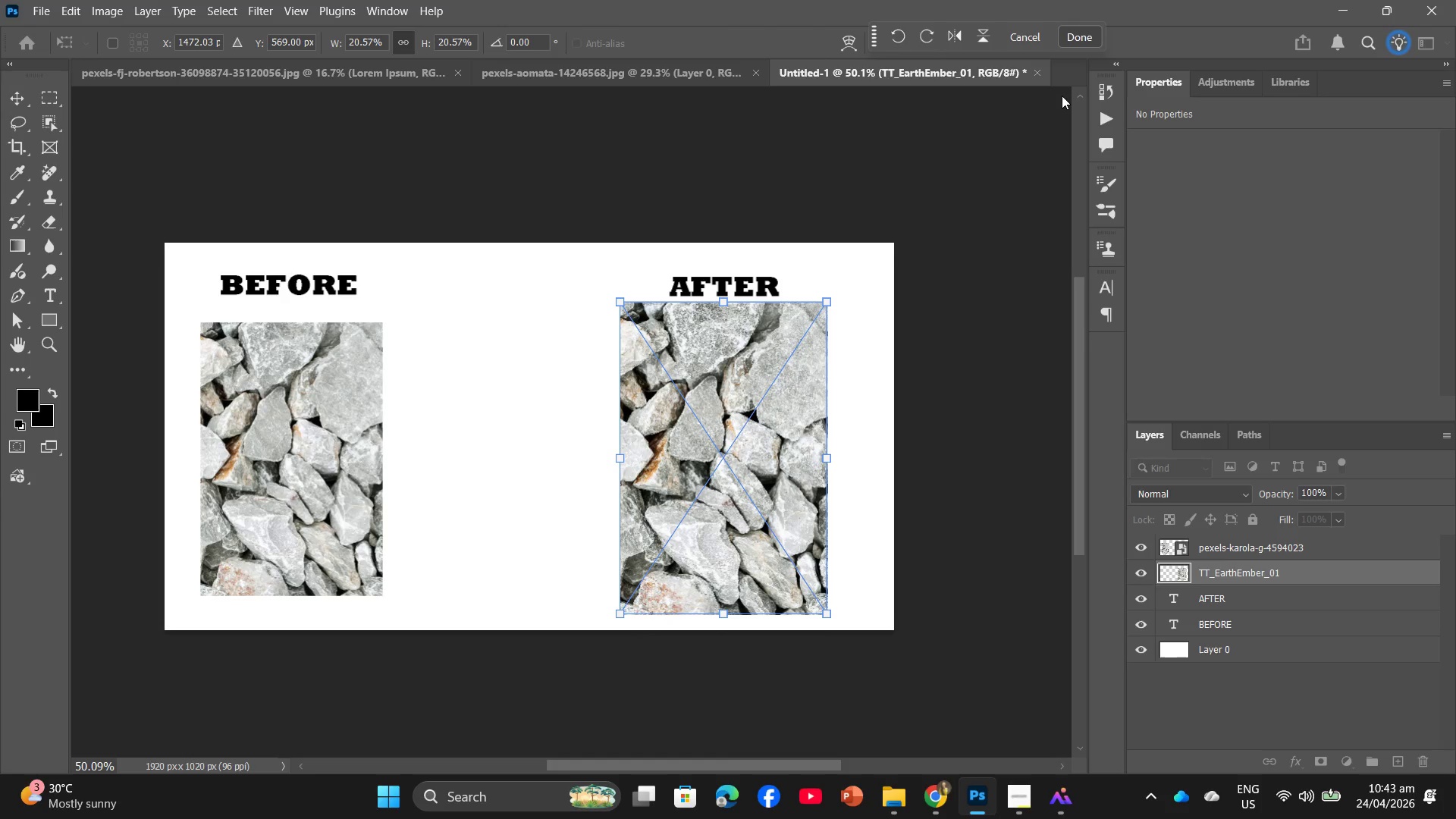 
left_click([1034, 74])
 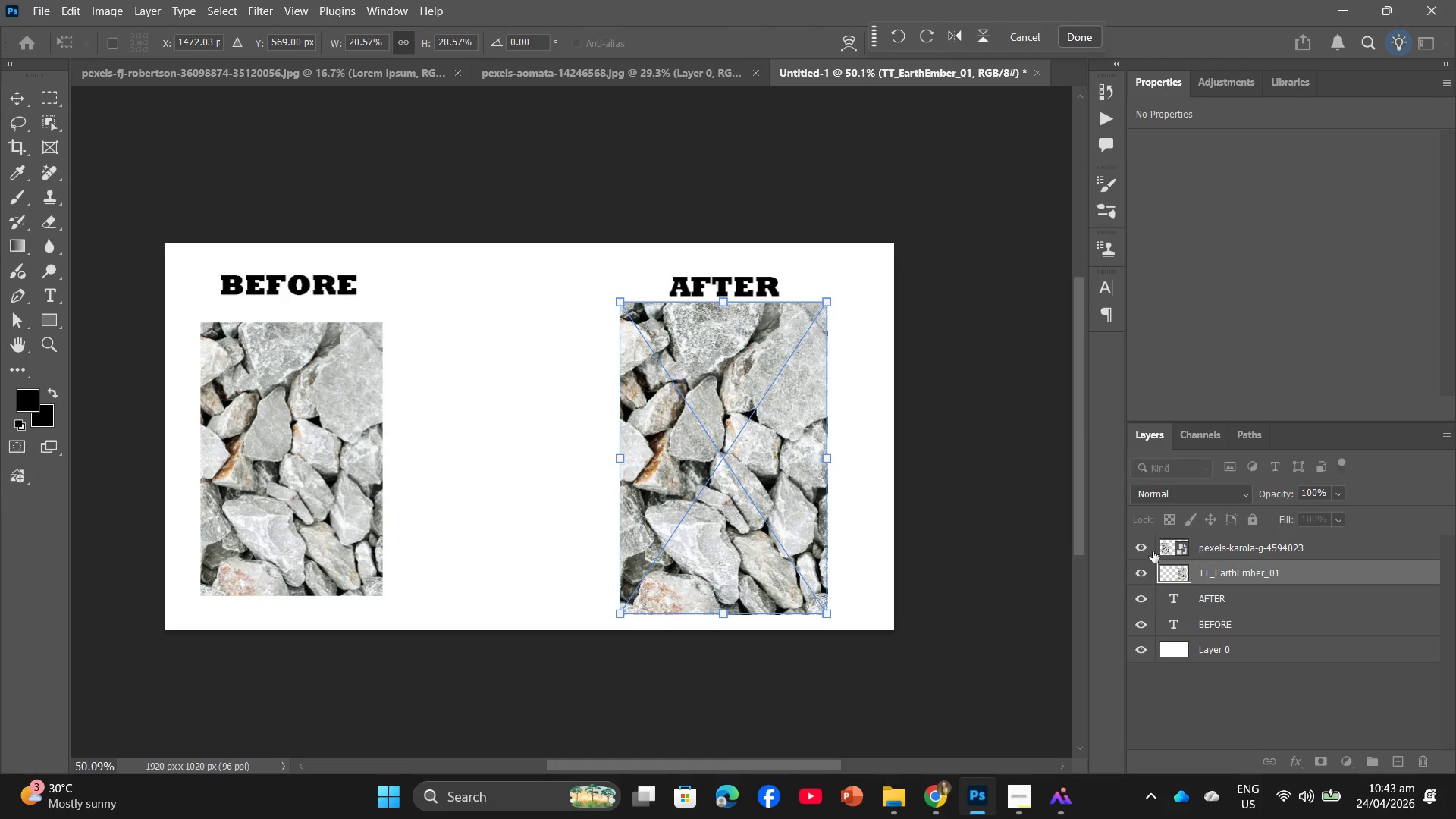 
left_click([1199, 621])
 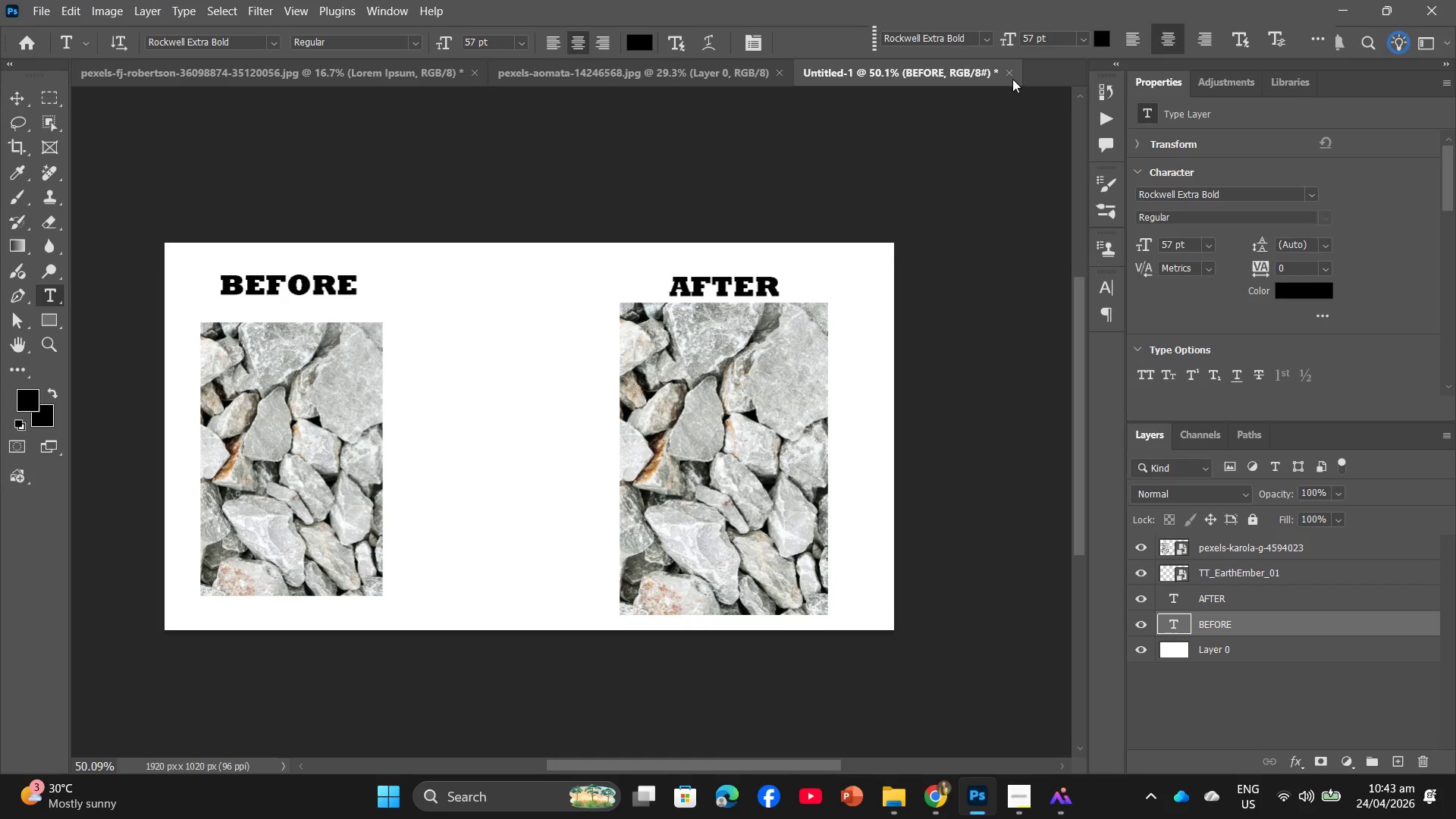 
left_click([1009, 73])
 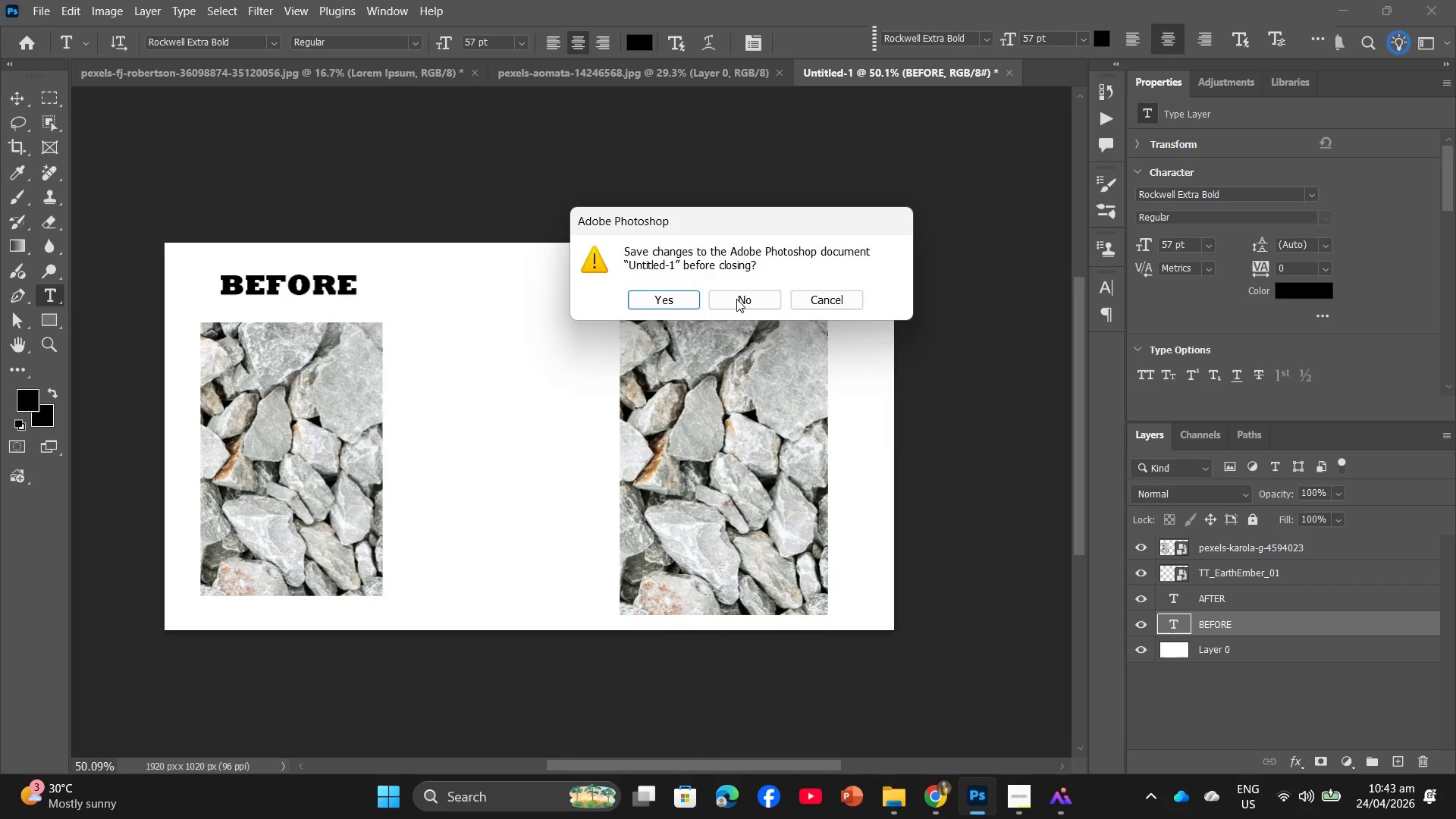 
left_click([736, 299])
 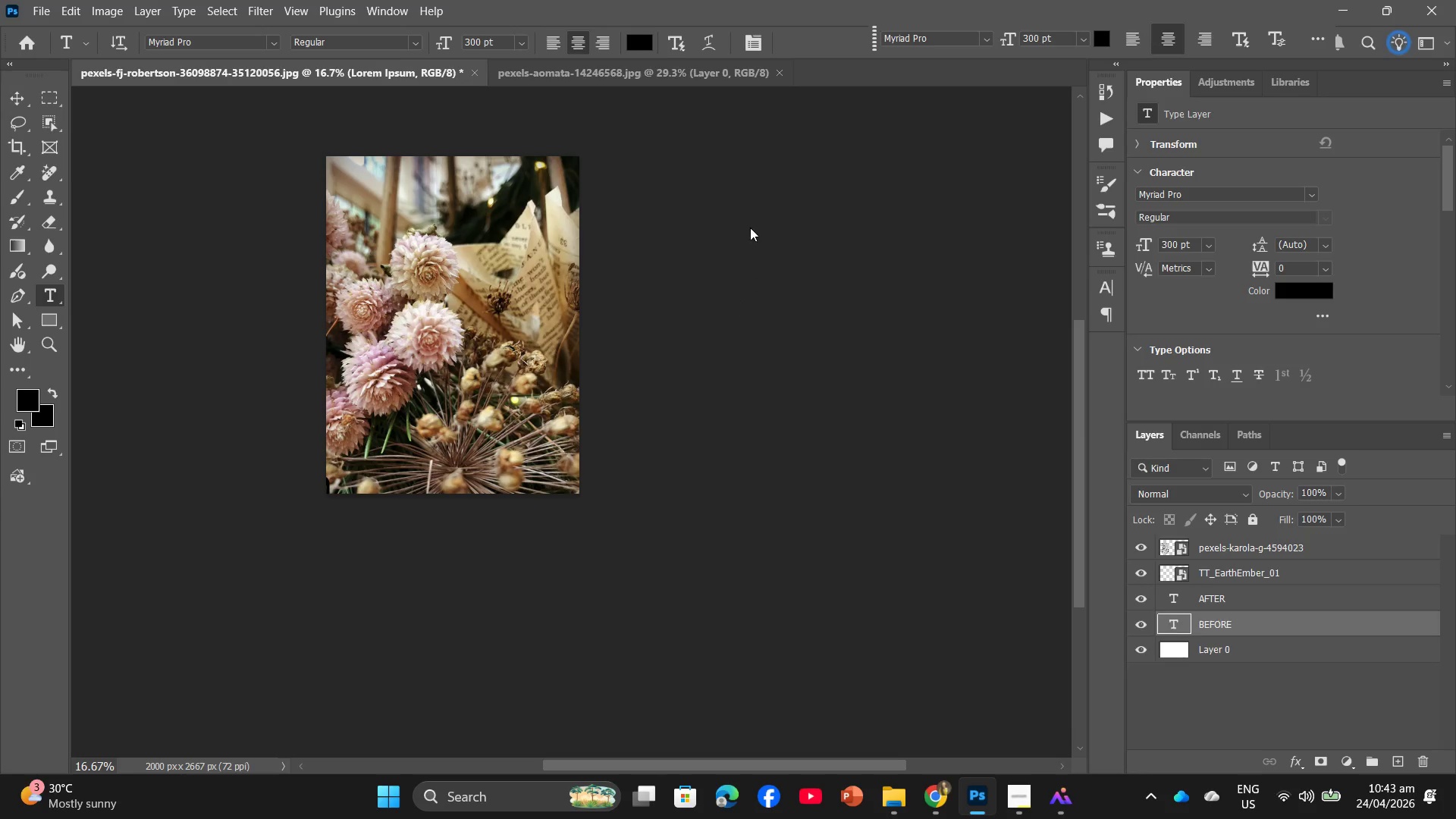 
left_click([812, 81])
 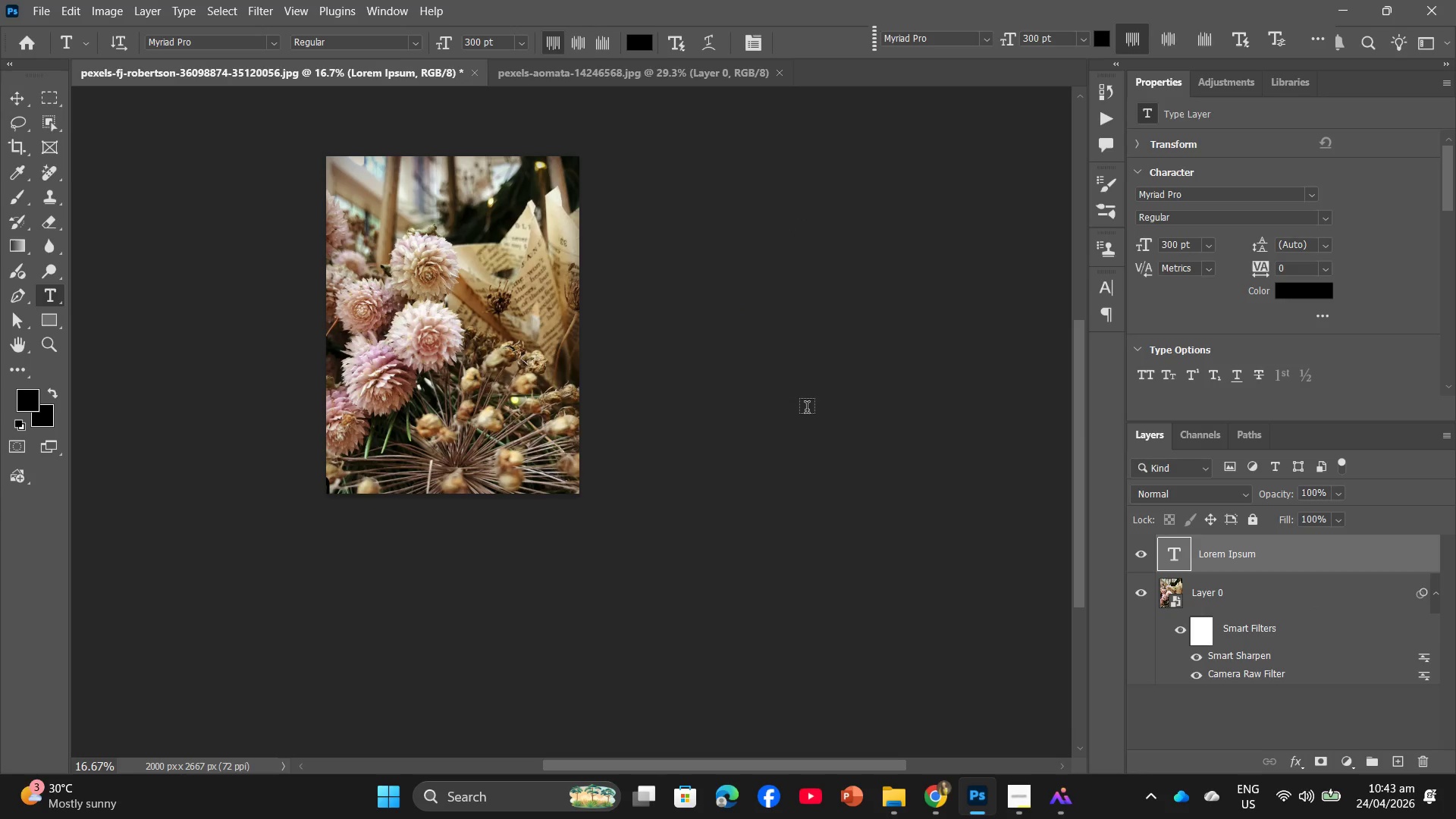 
key(Control+N)
 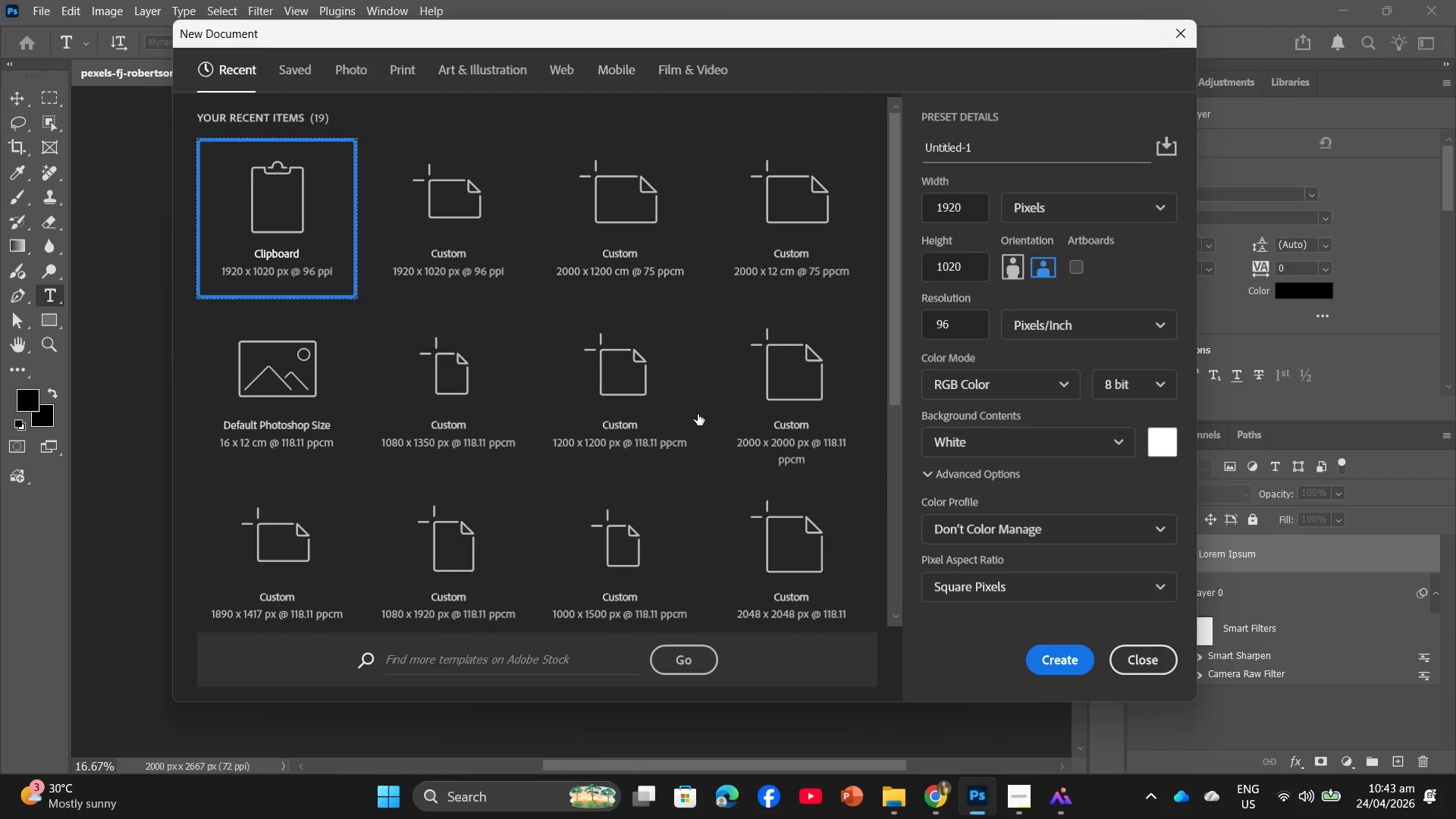 
wait(9.56)
 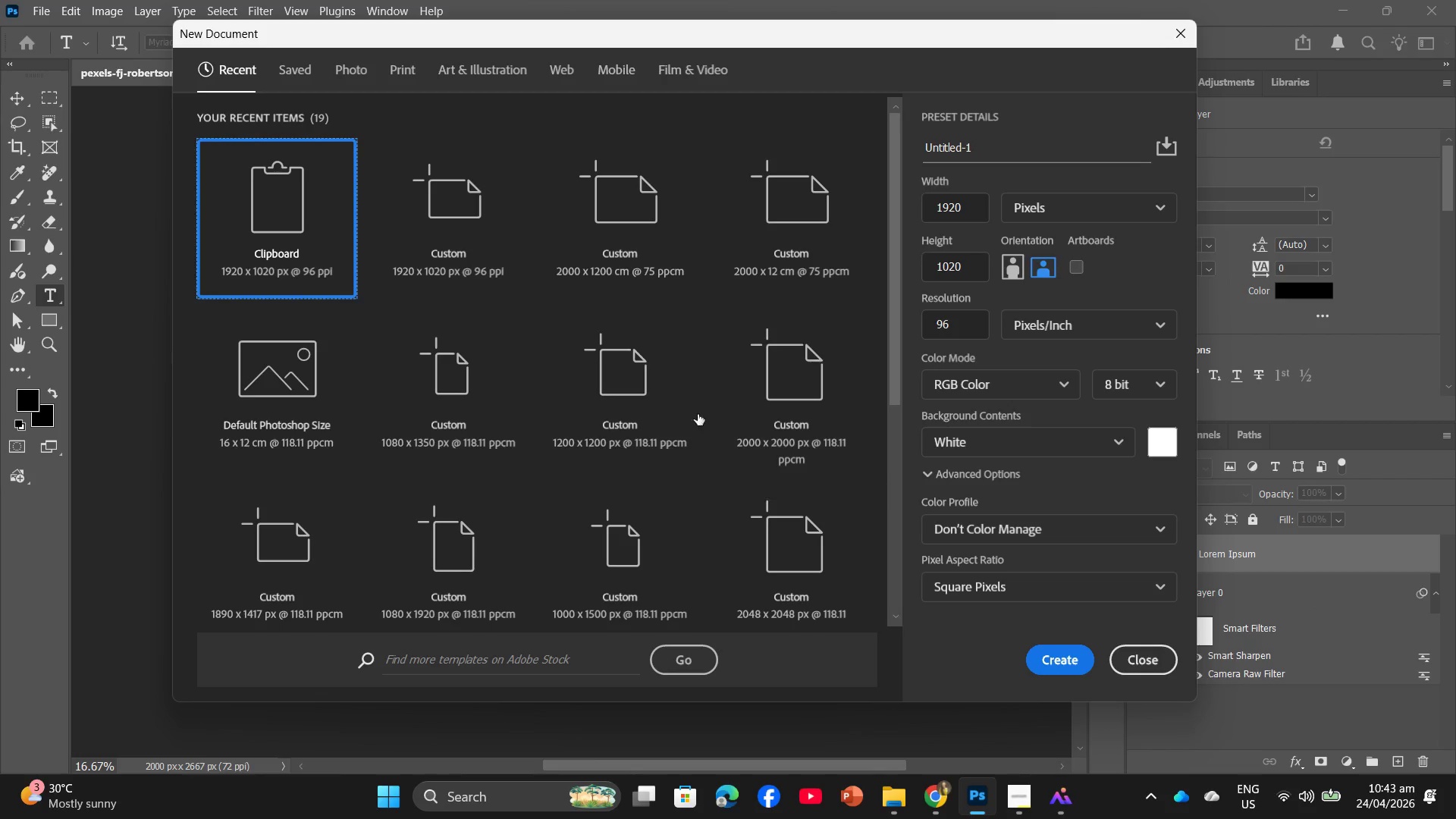 
left_click([1016, 788])